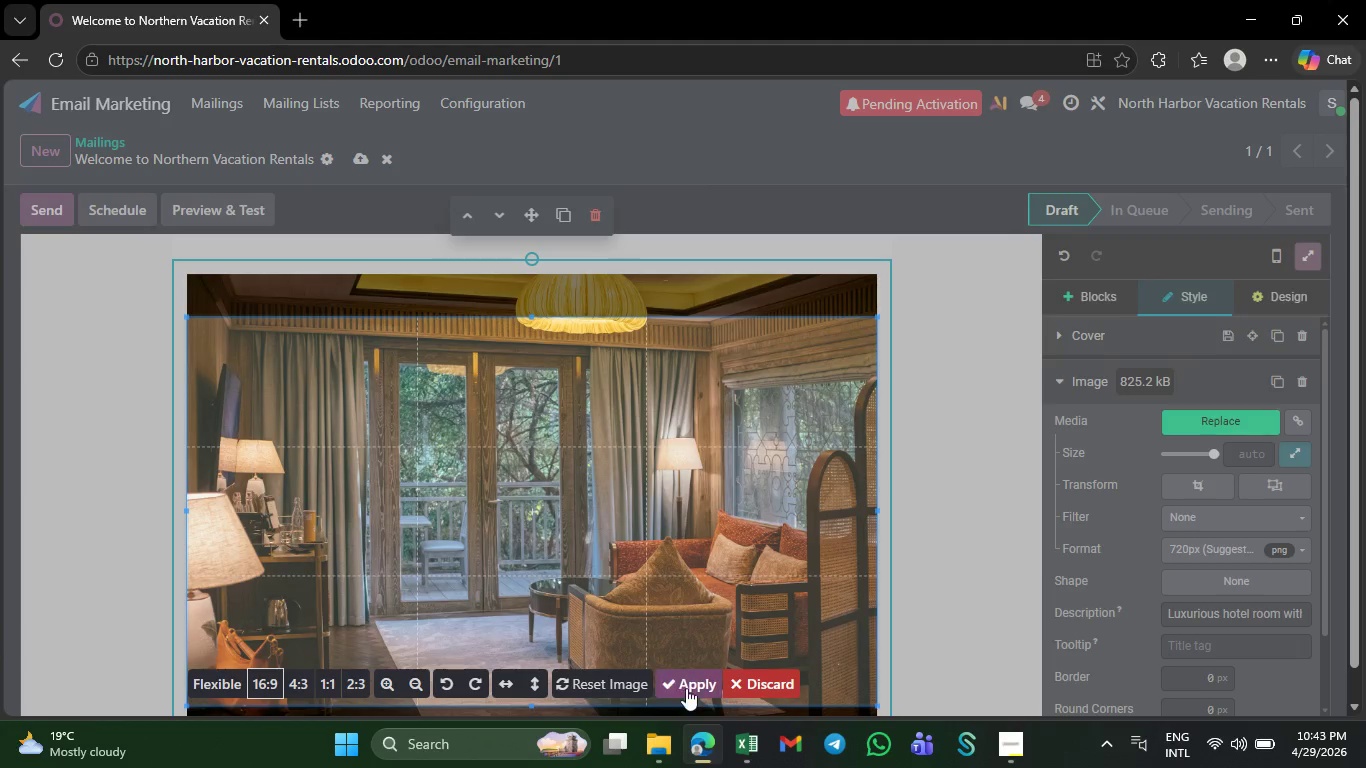 
left_click([689, 689])
 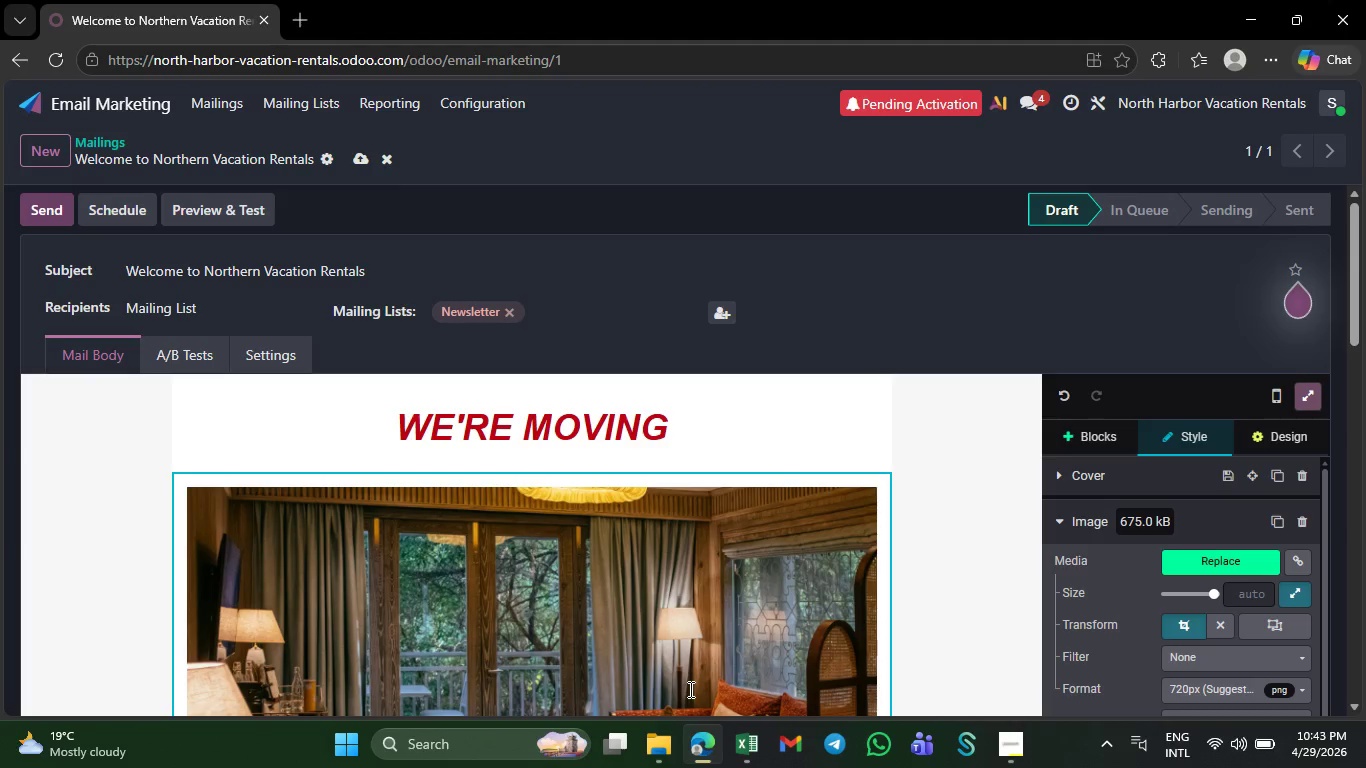 
wait(22.39)
 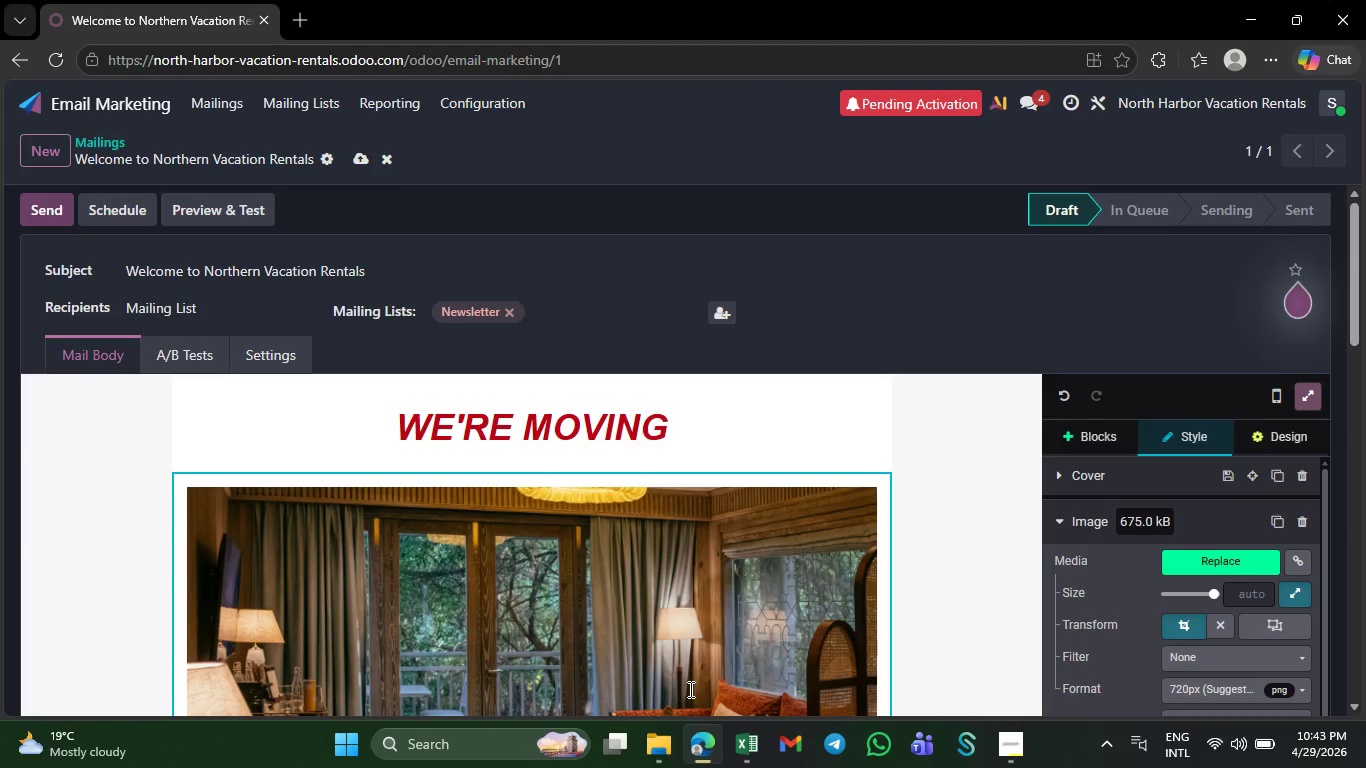 
left_click([681, 431])
 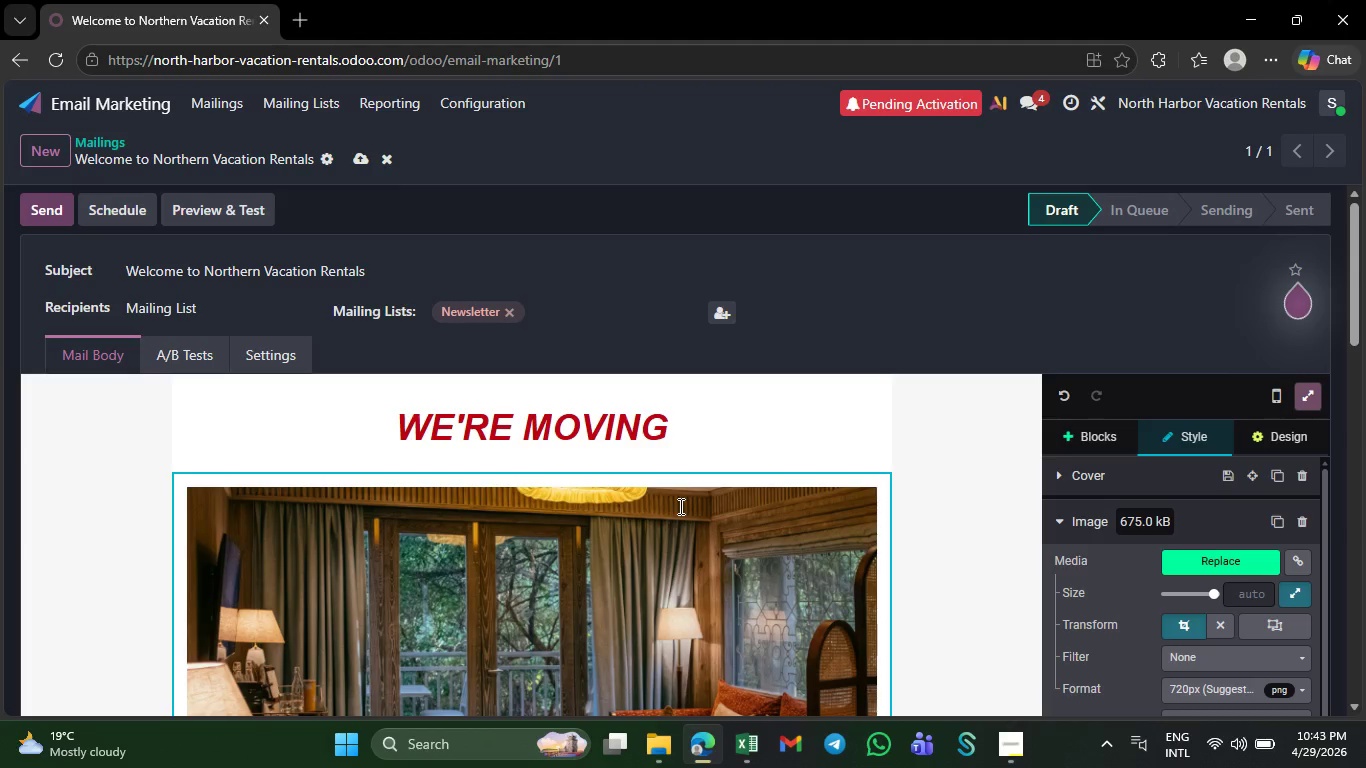 
left_click_drag(start_coordinate=[681, 431], to_coordinate=[397, 437])
 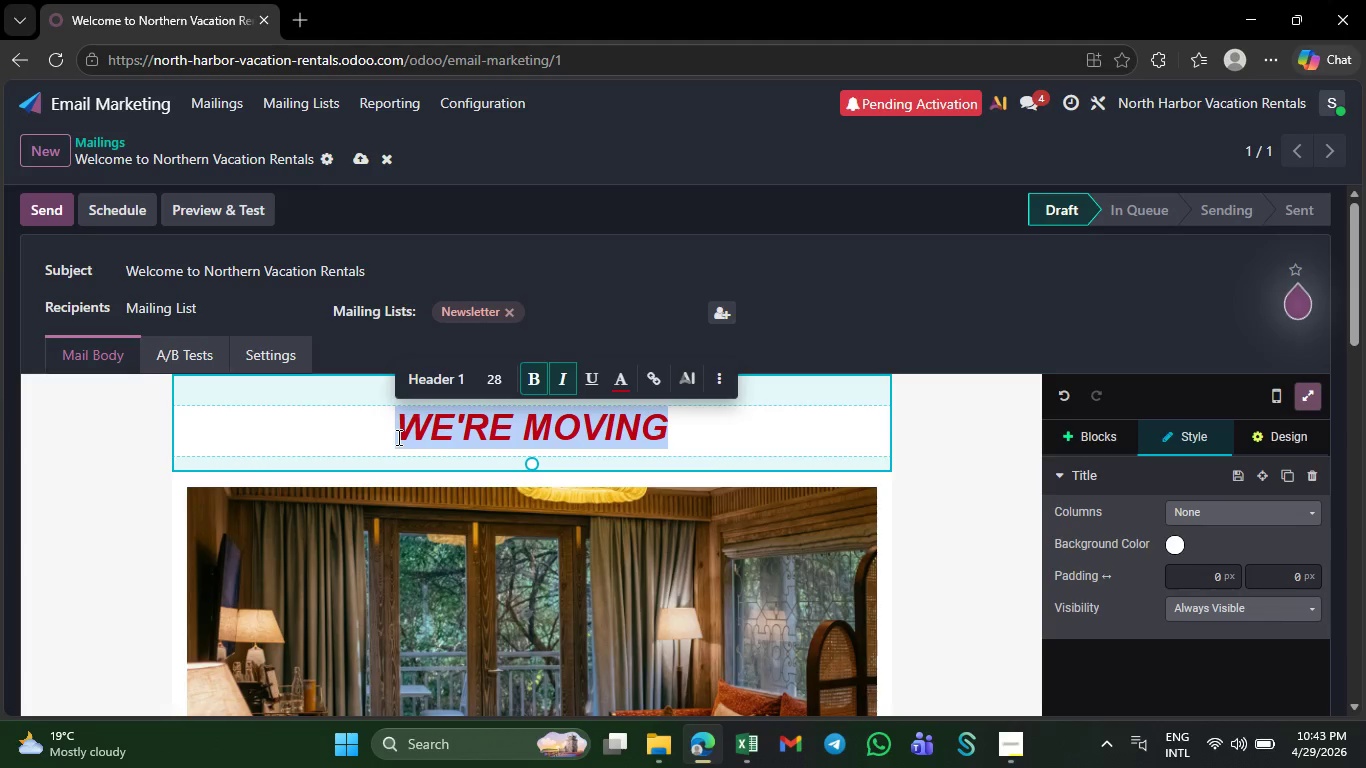 
key(CapsLock)
 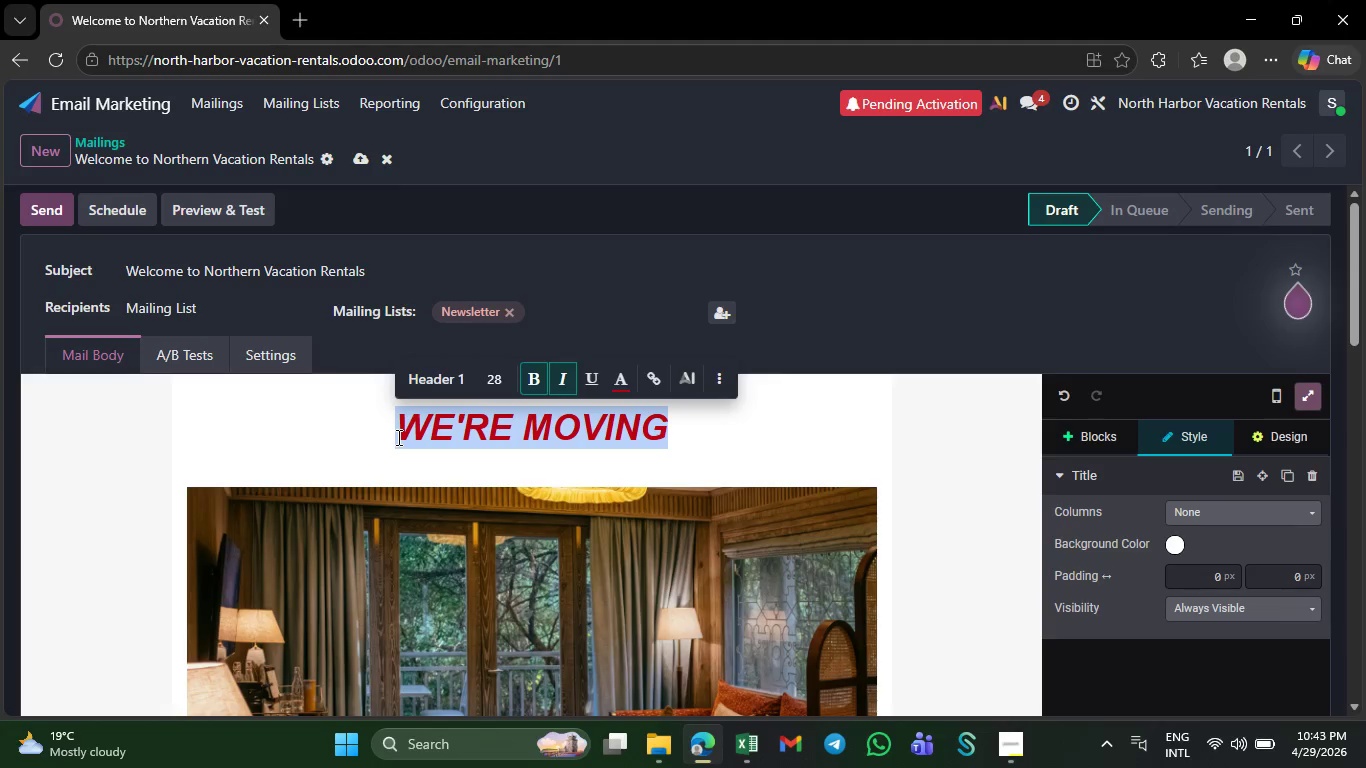 
key(Y)
 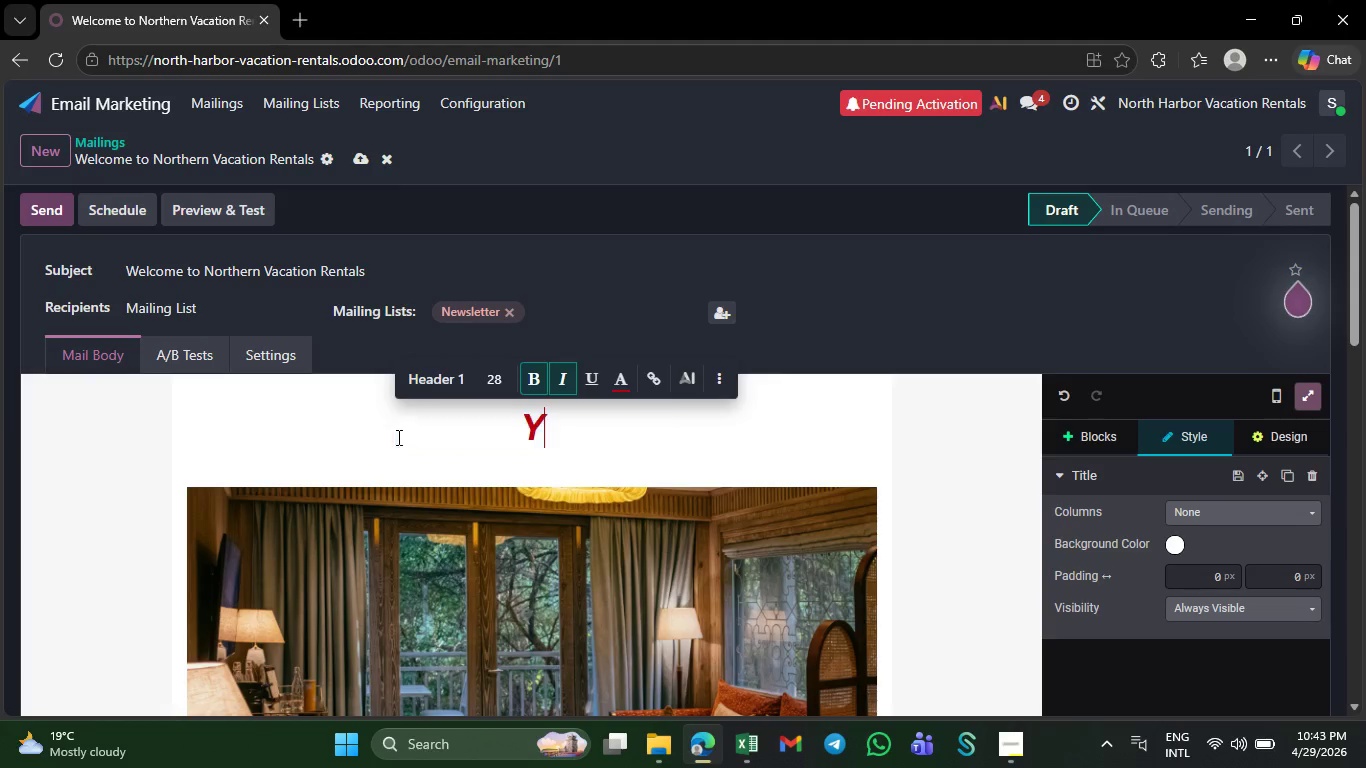 
key(CapsLock)
 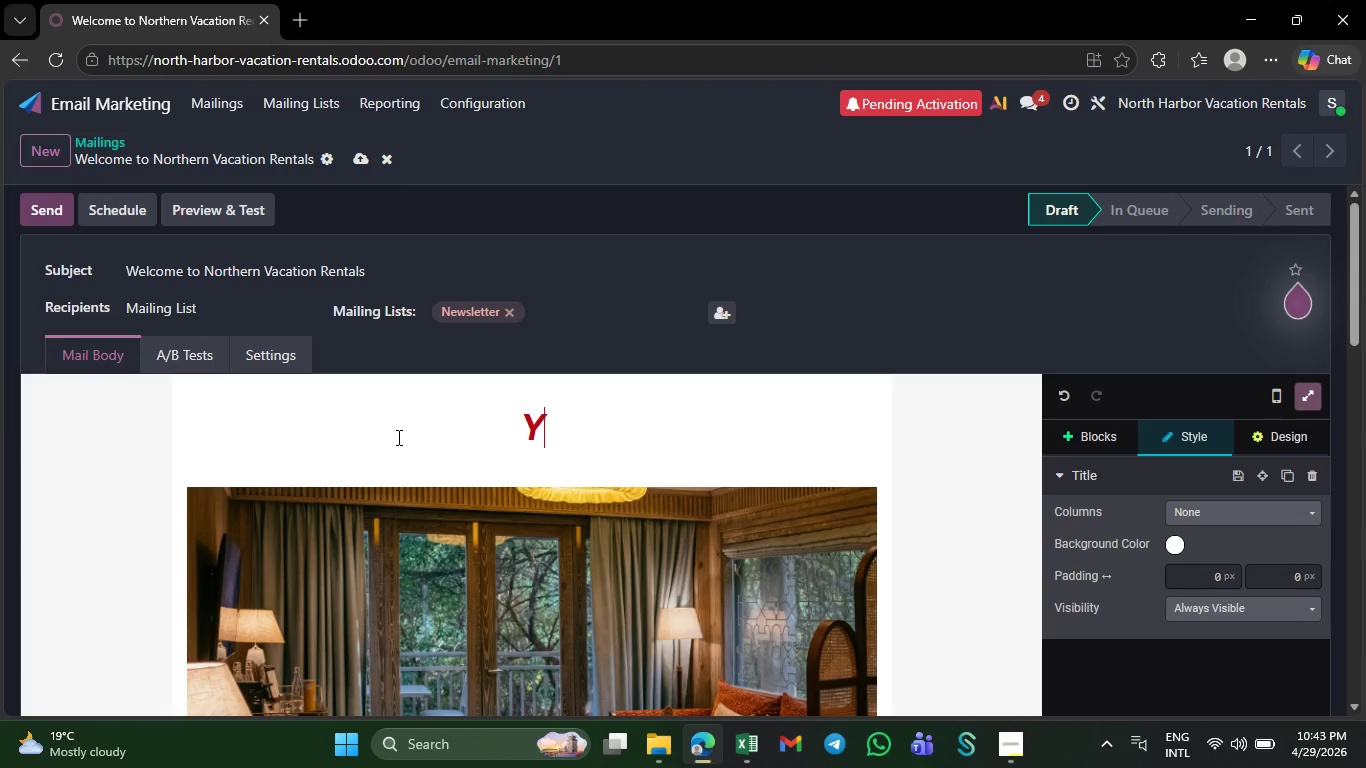 
type(our P)
 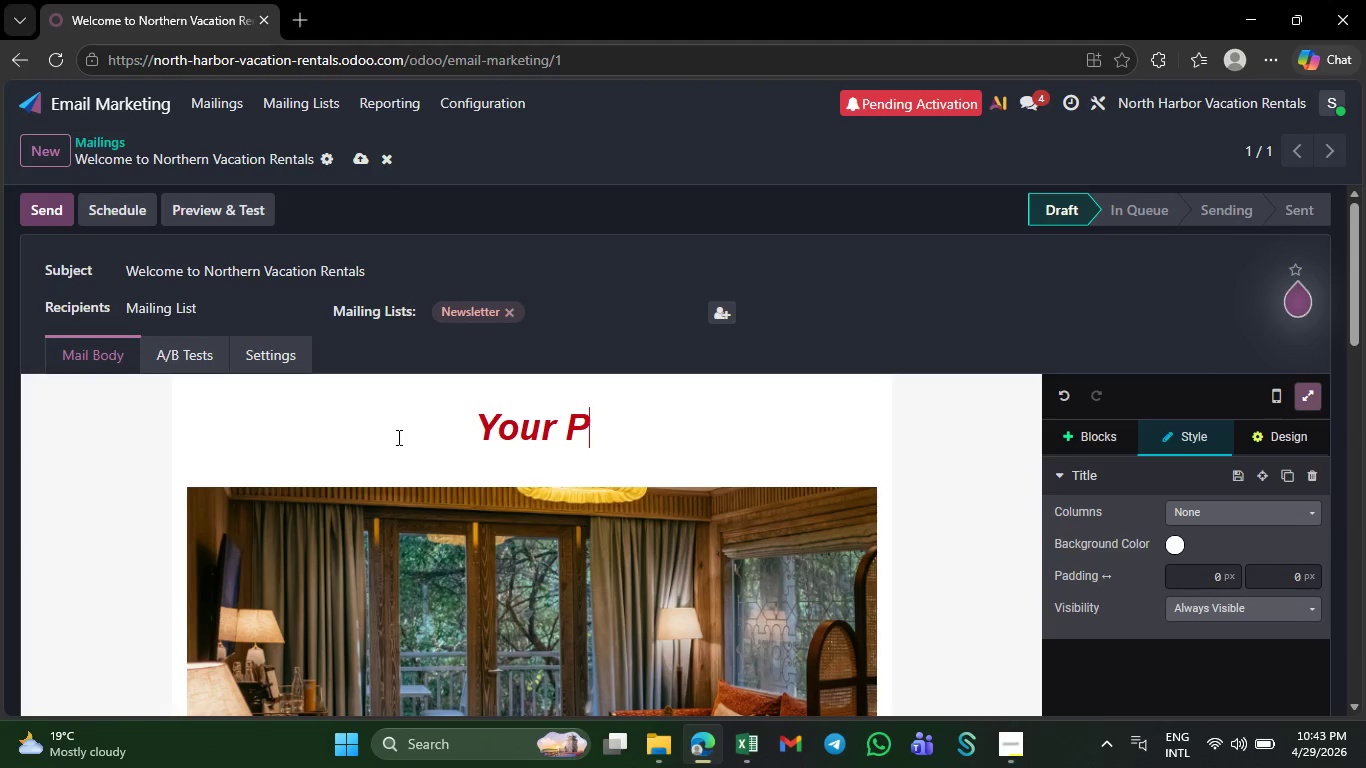 
wait(13.25)
 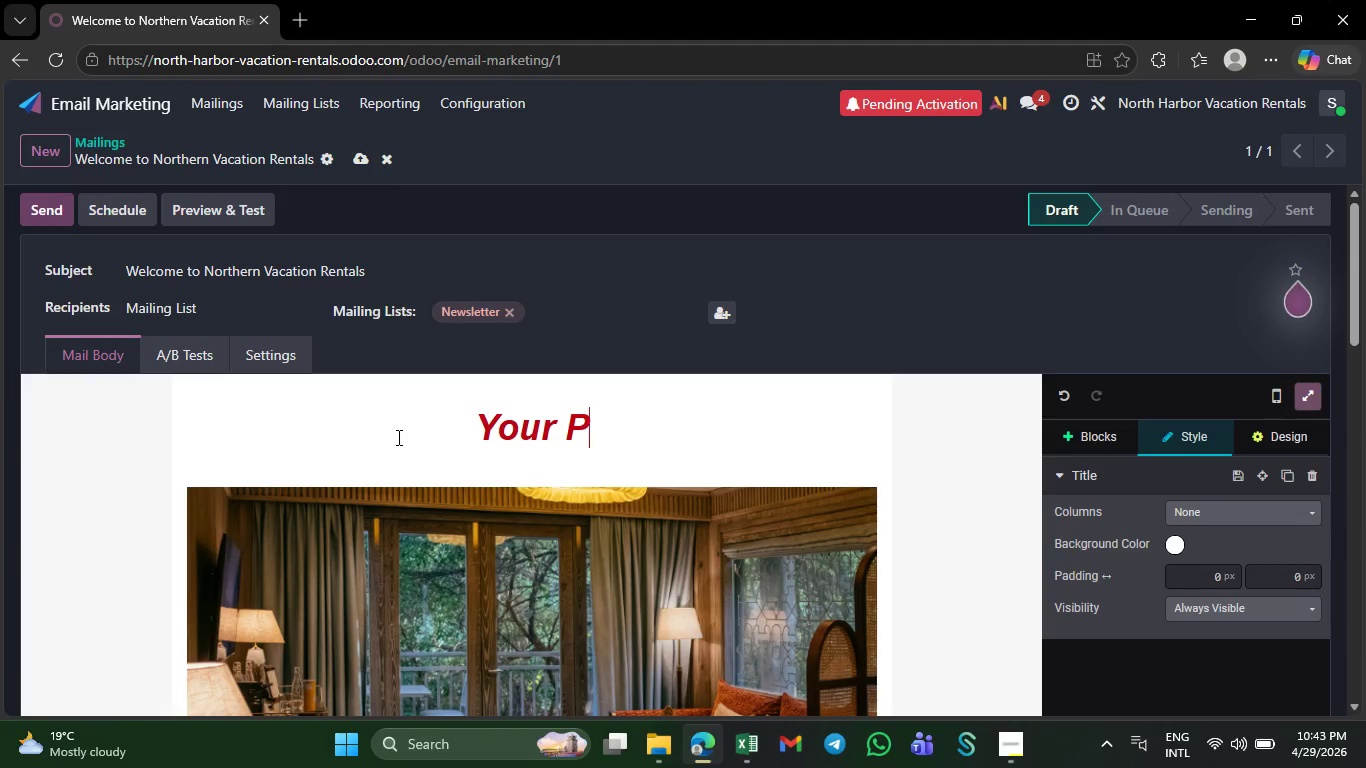 
type(ropert)
key(Backspace)
type(ty)
 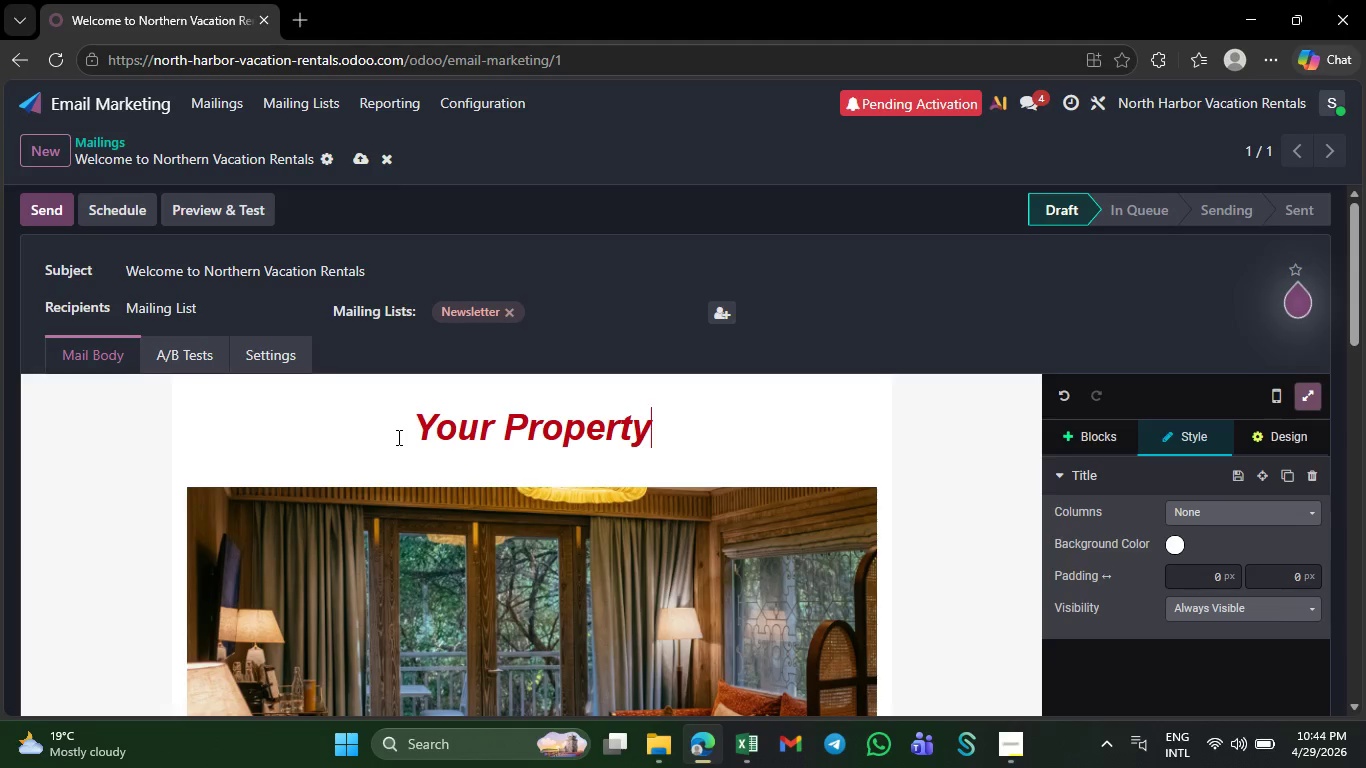 
type( Journey Begi)
 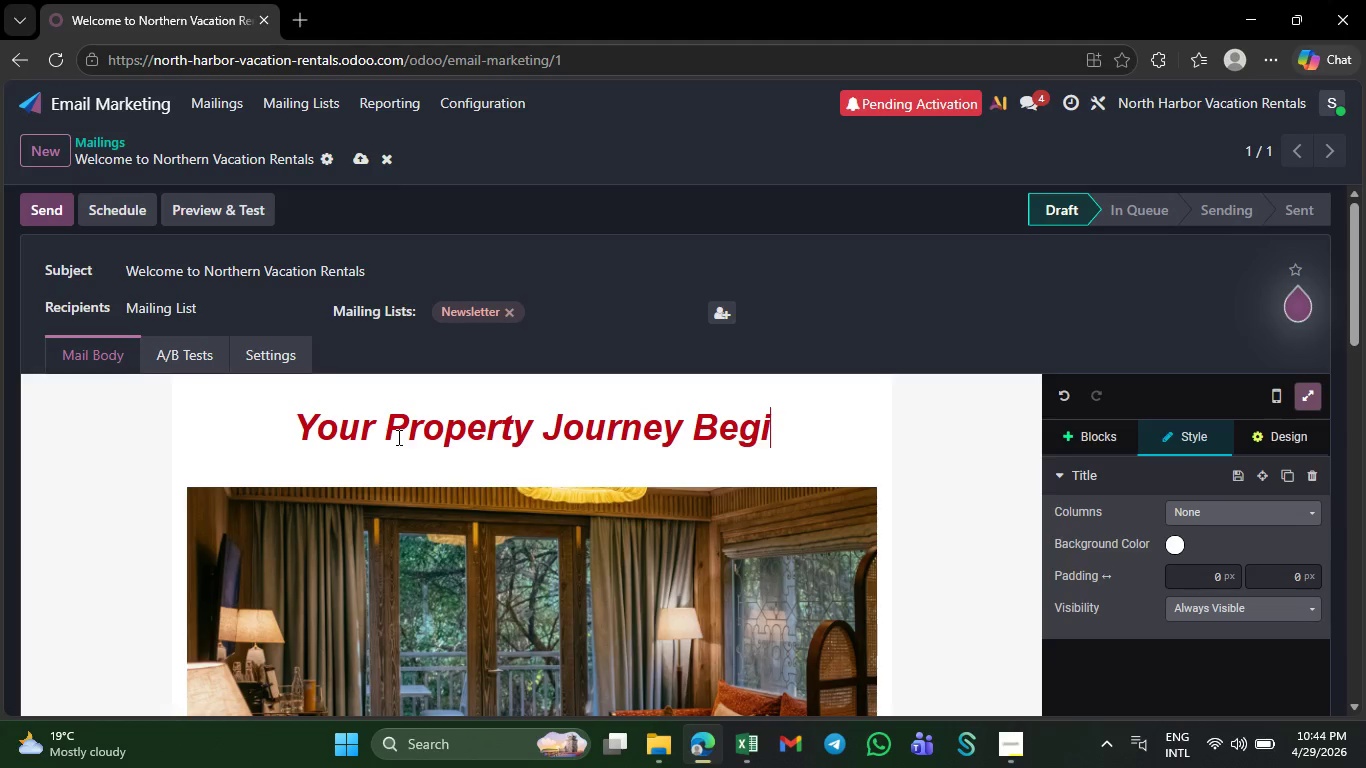 
type(ns Here)
 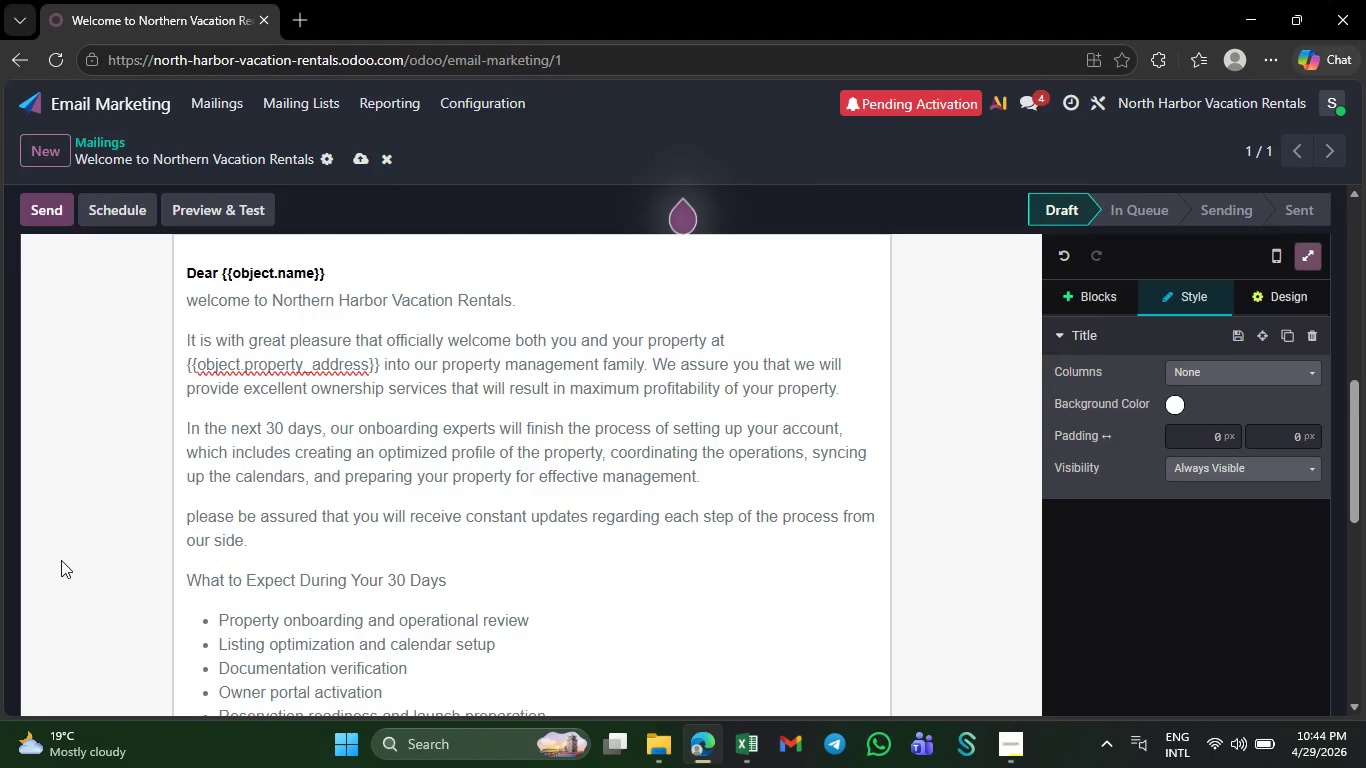 
wait(6.8)
 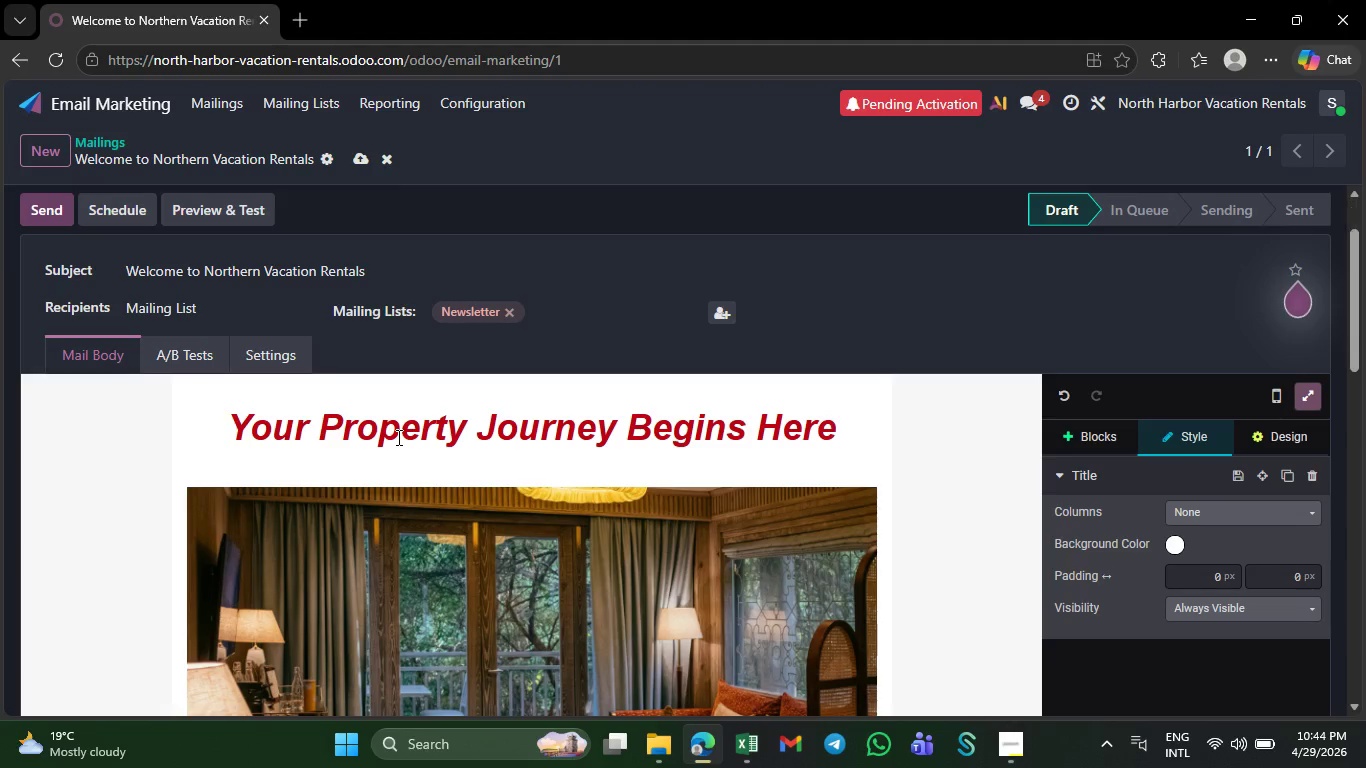 
left_click_drag(start_coordinate=[184, 334], to_coordinate=[846, 398])
 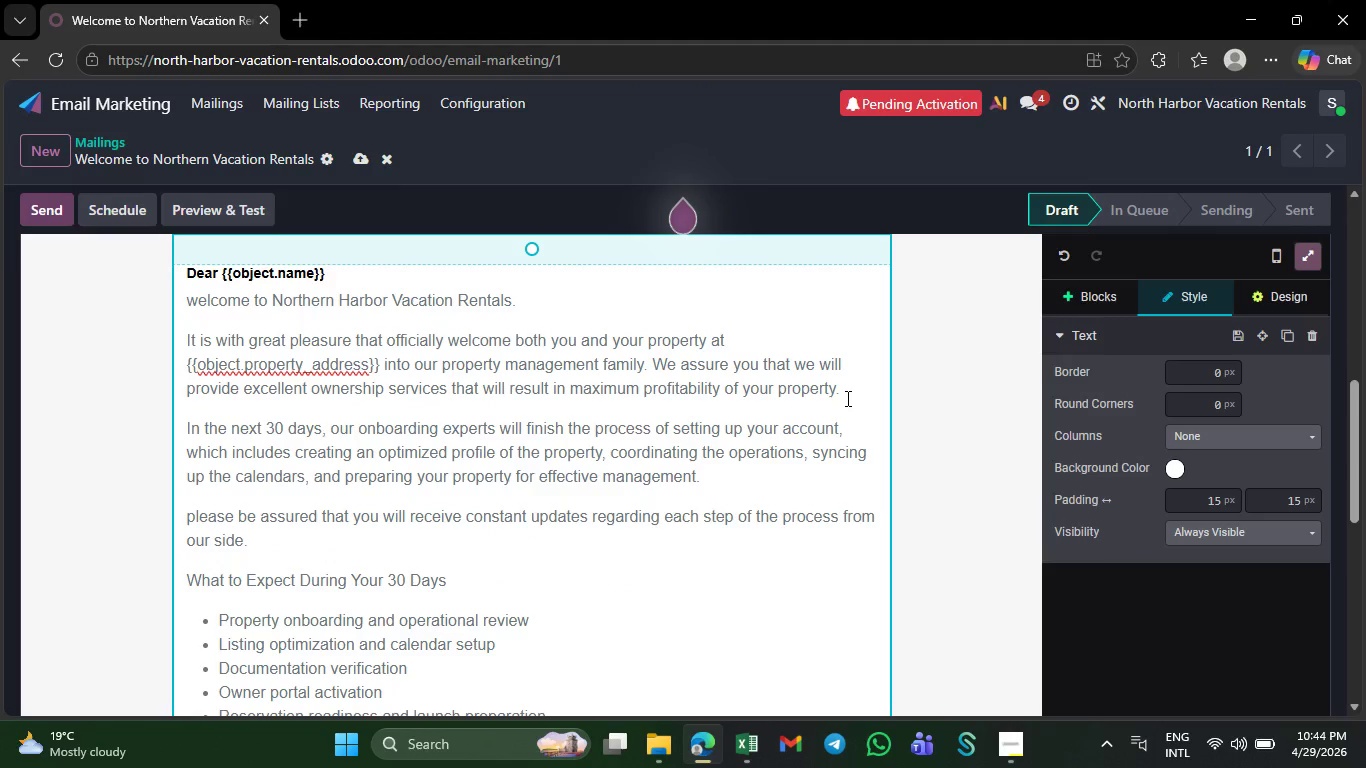 
left_click_drag(start_coordinate=[846, 398], to_coordinate=[177, 332])
 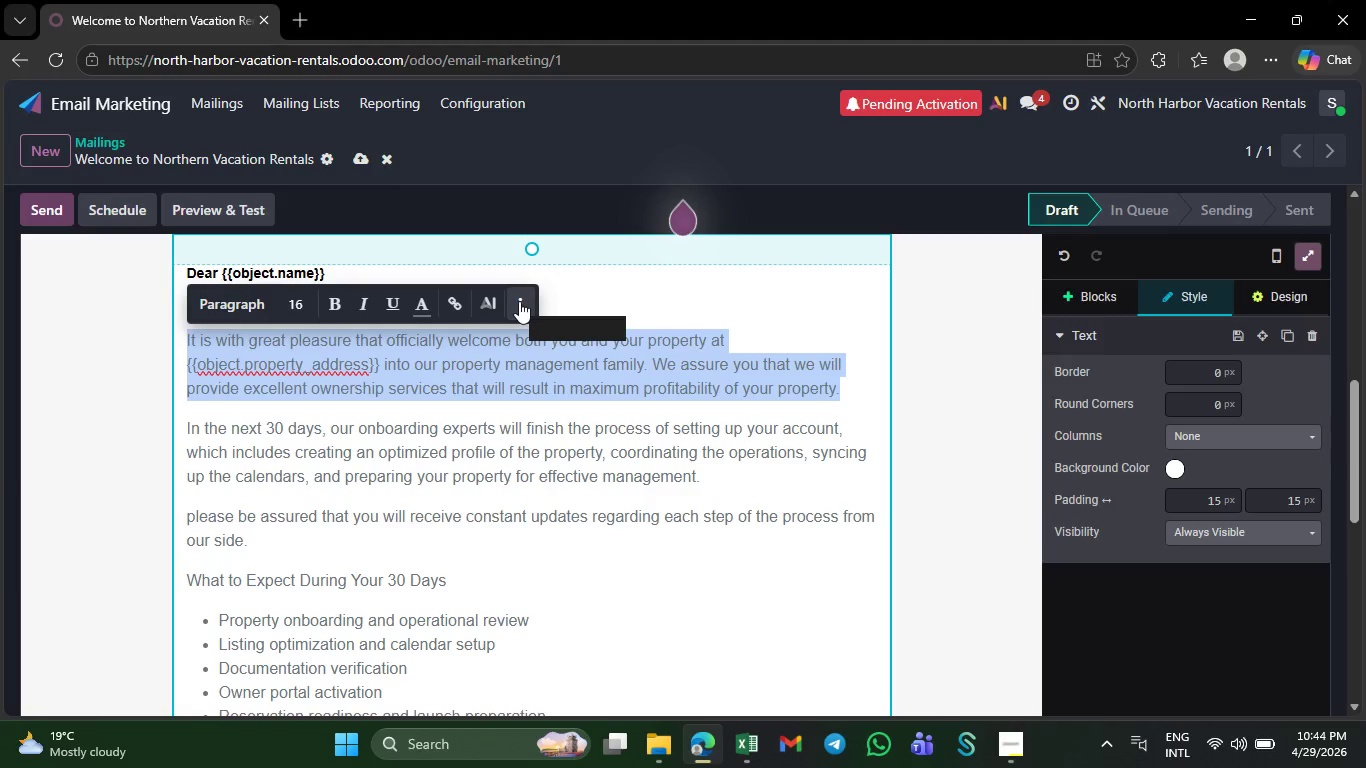 
left_click([520, 301])
 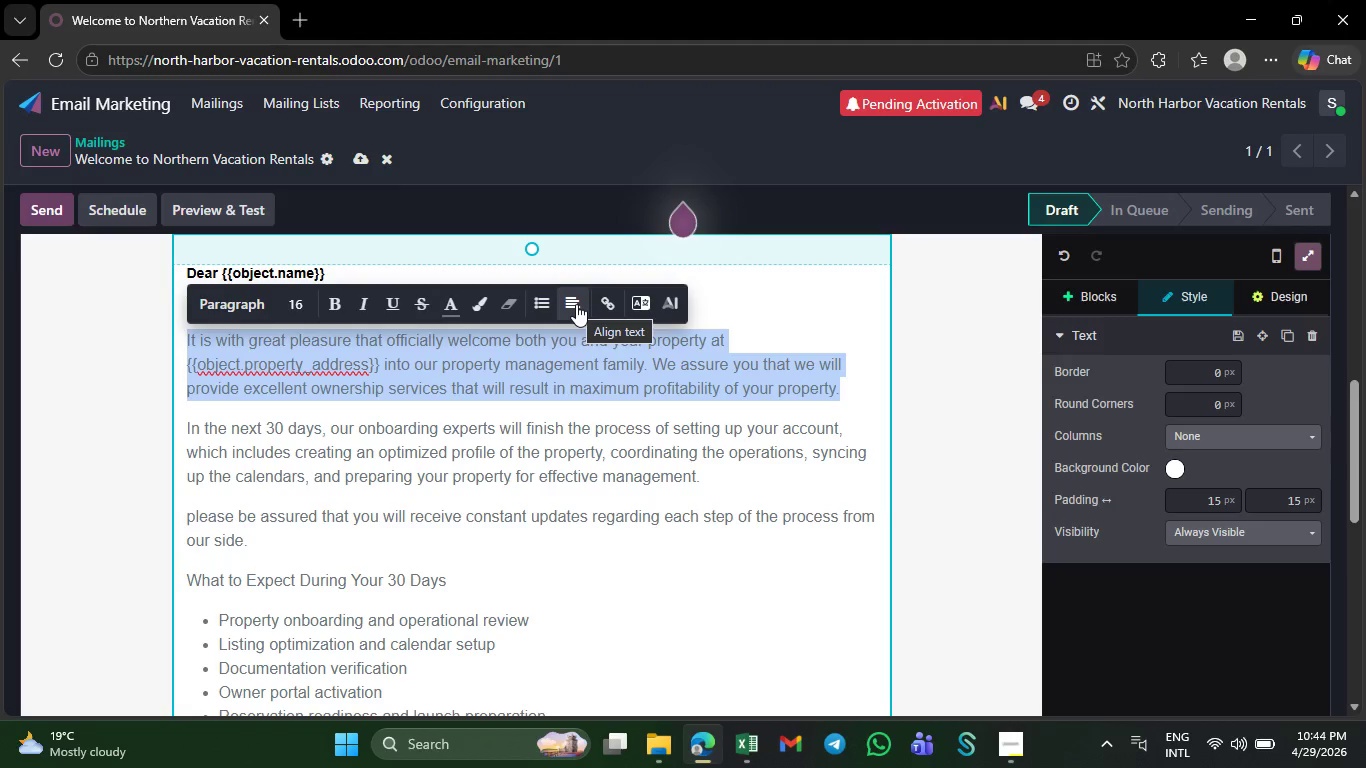 
left_click([576, 304])
 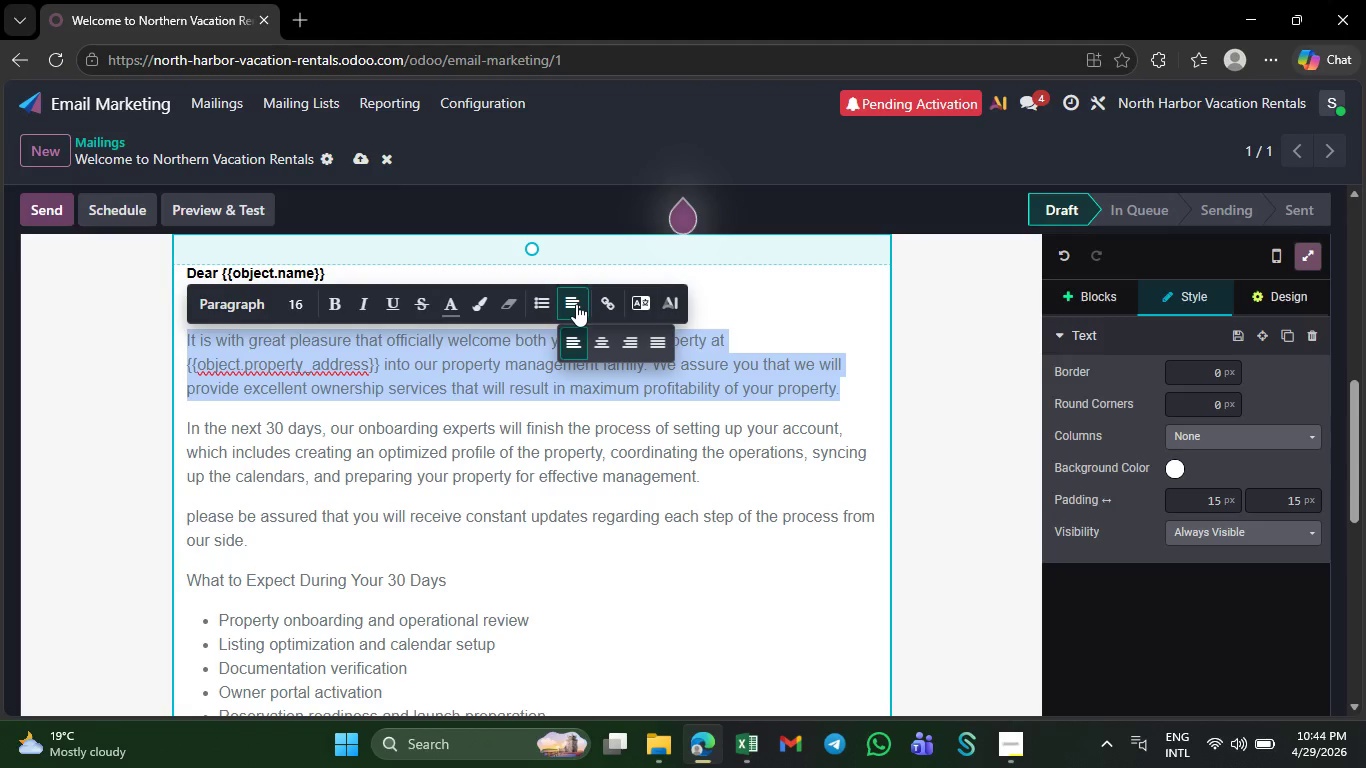 
left_click([657, 340])
 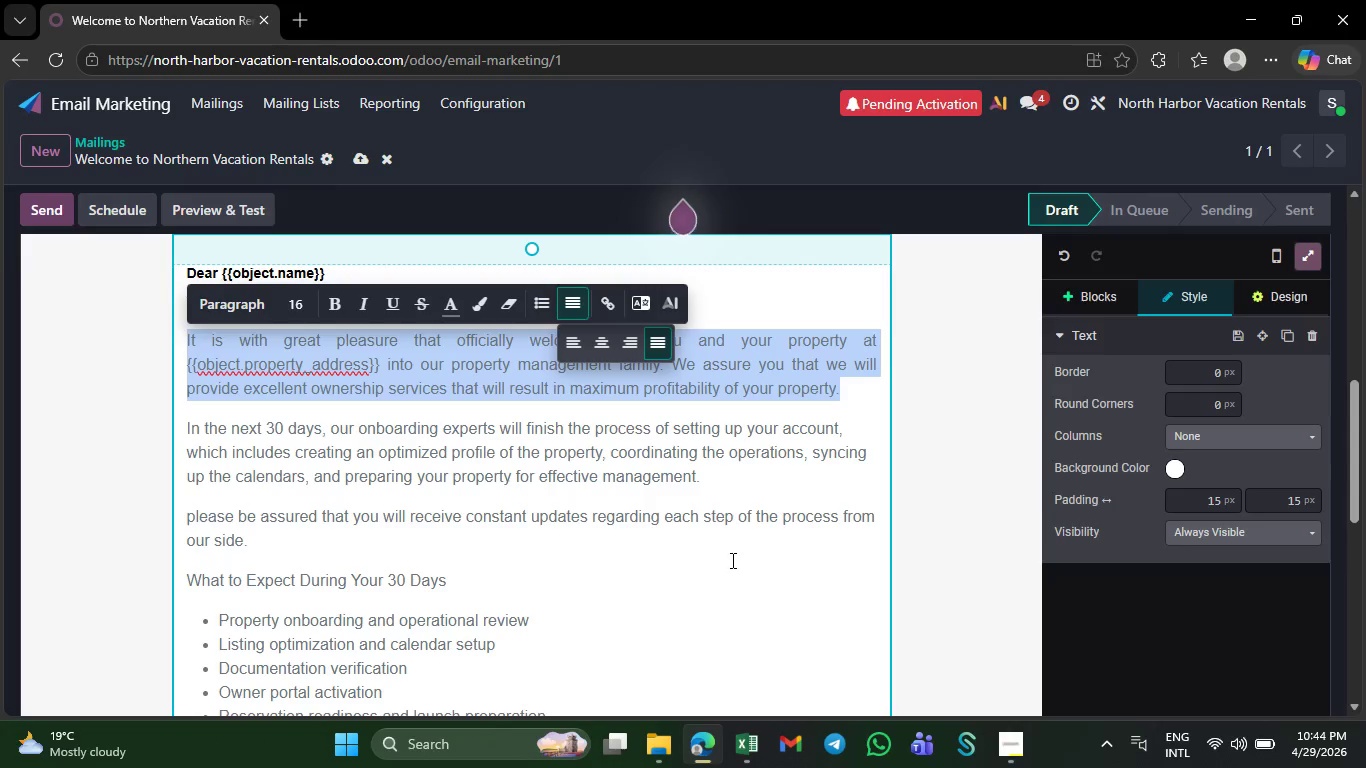 
left_click([728, 581])
 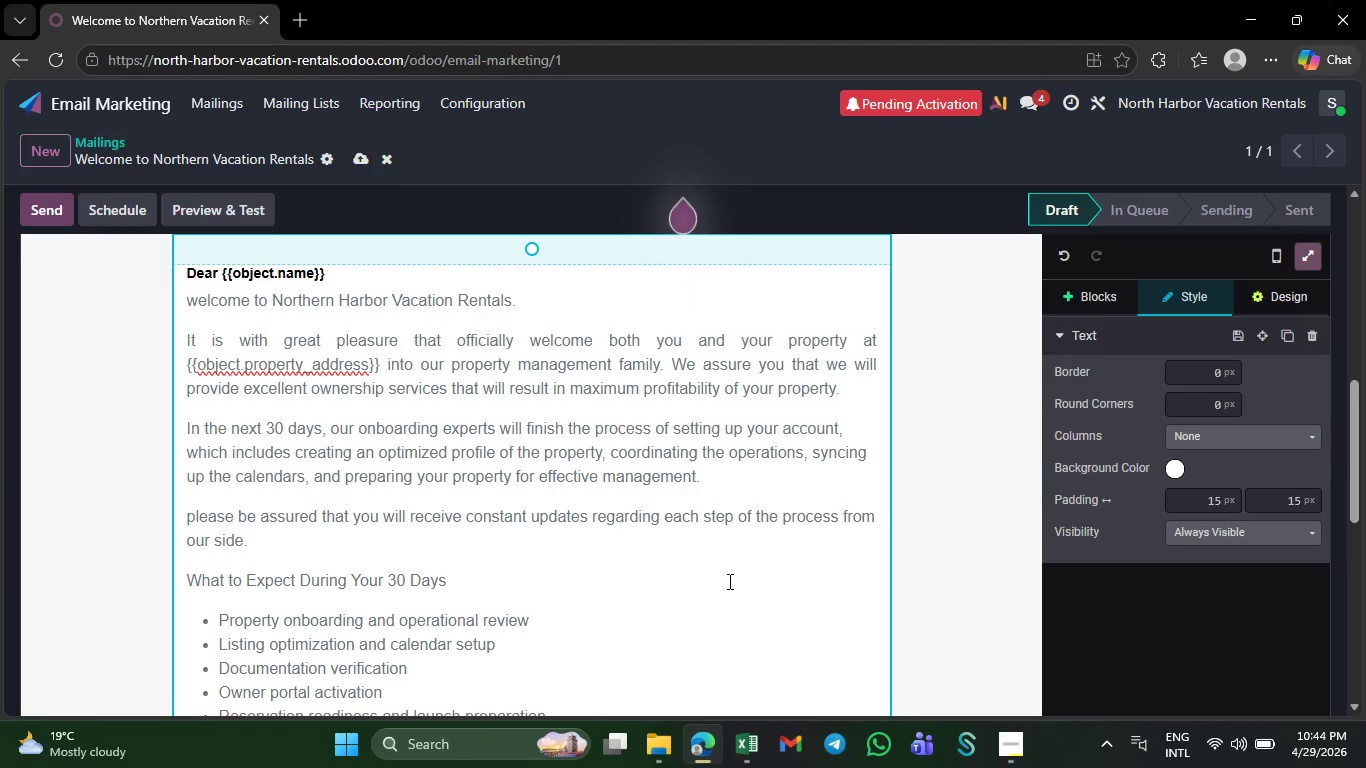 
left_click_drag(start_coordinate=[188, 337], to_coordinate=[458, 544])
 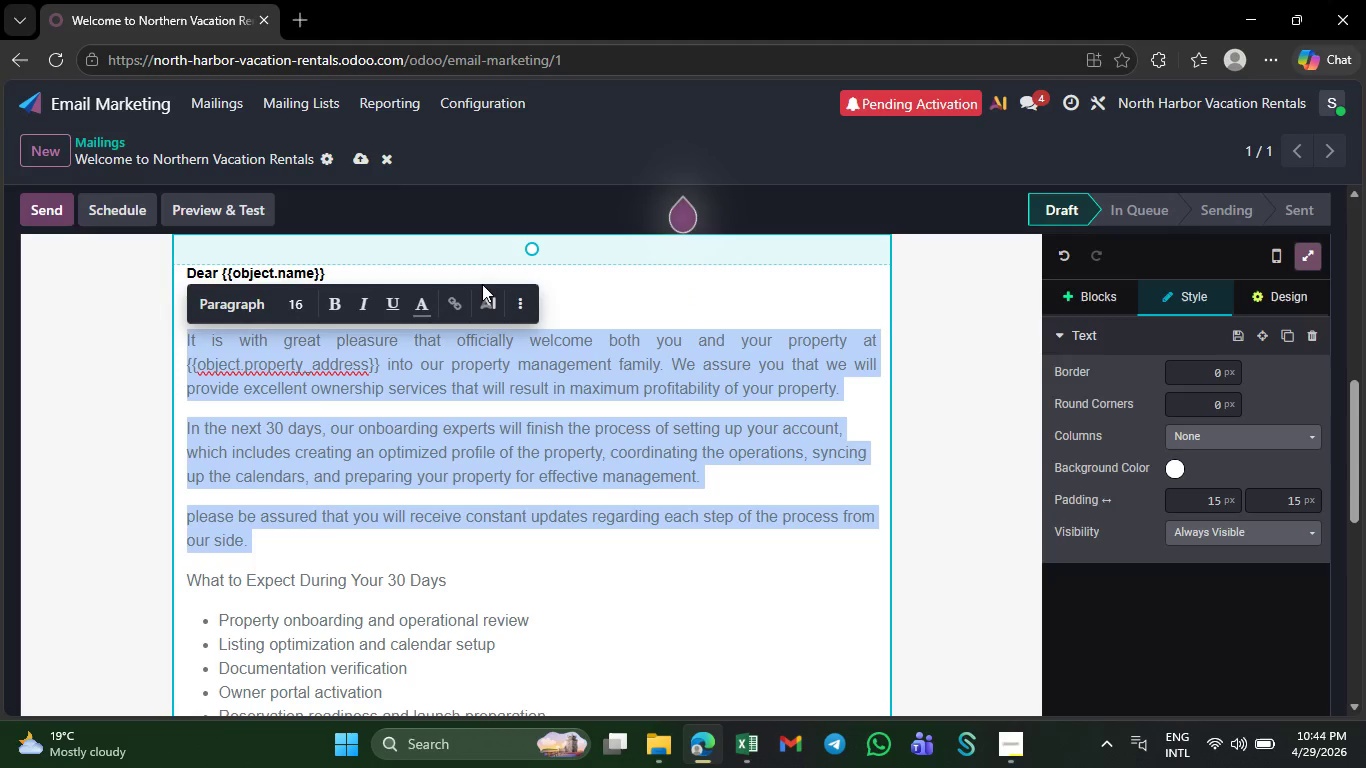 
left_click([516, 305])
 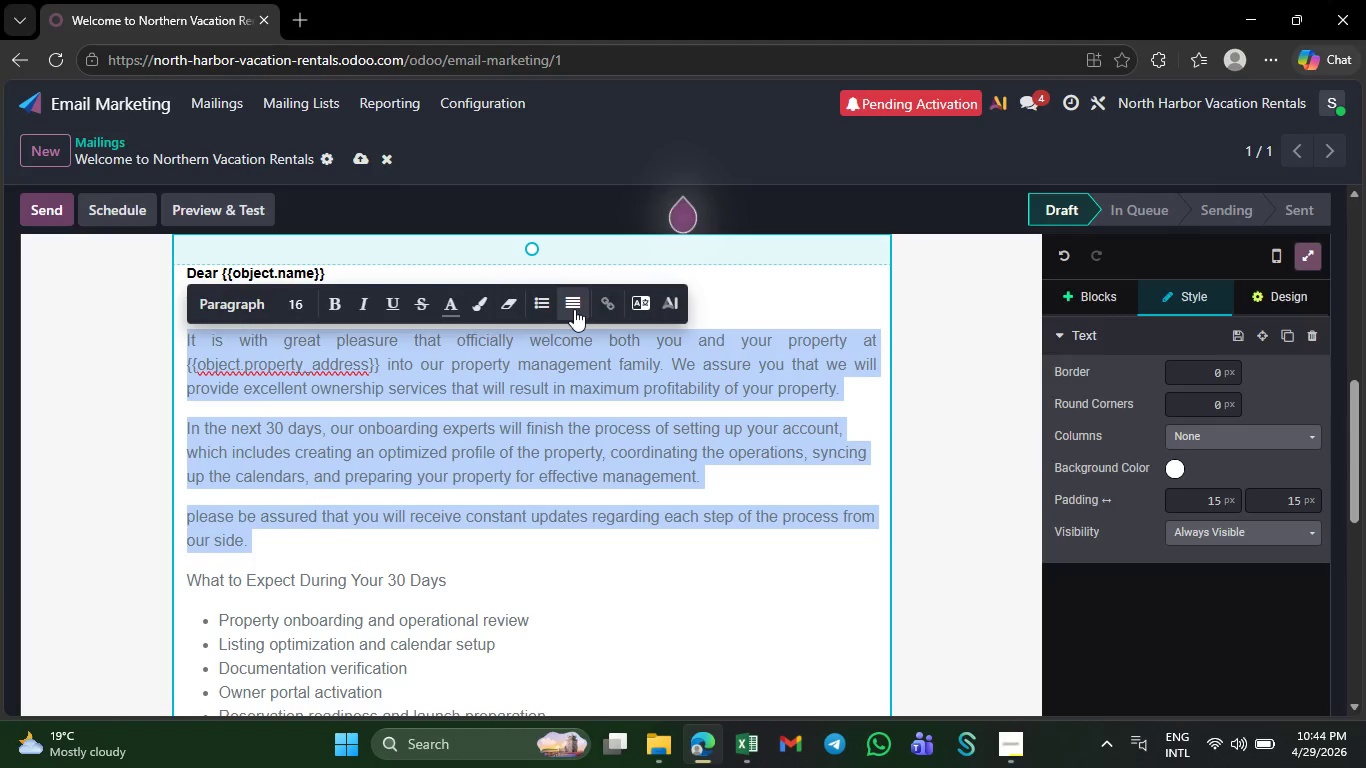 
left_click([574, 309])
 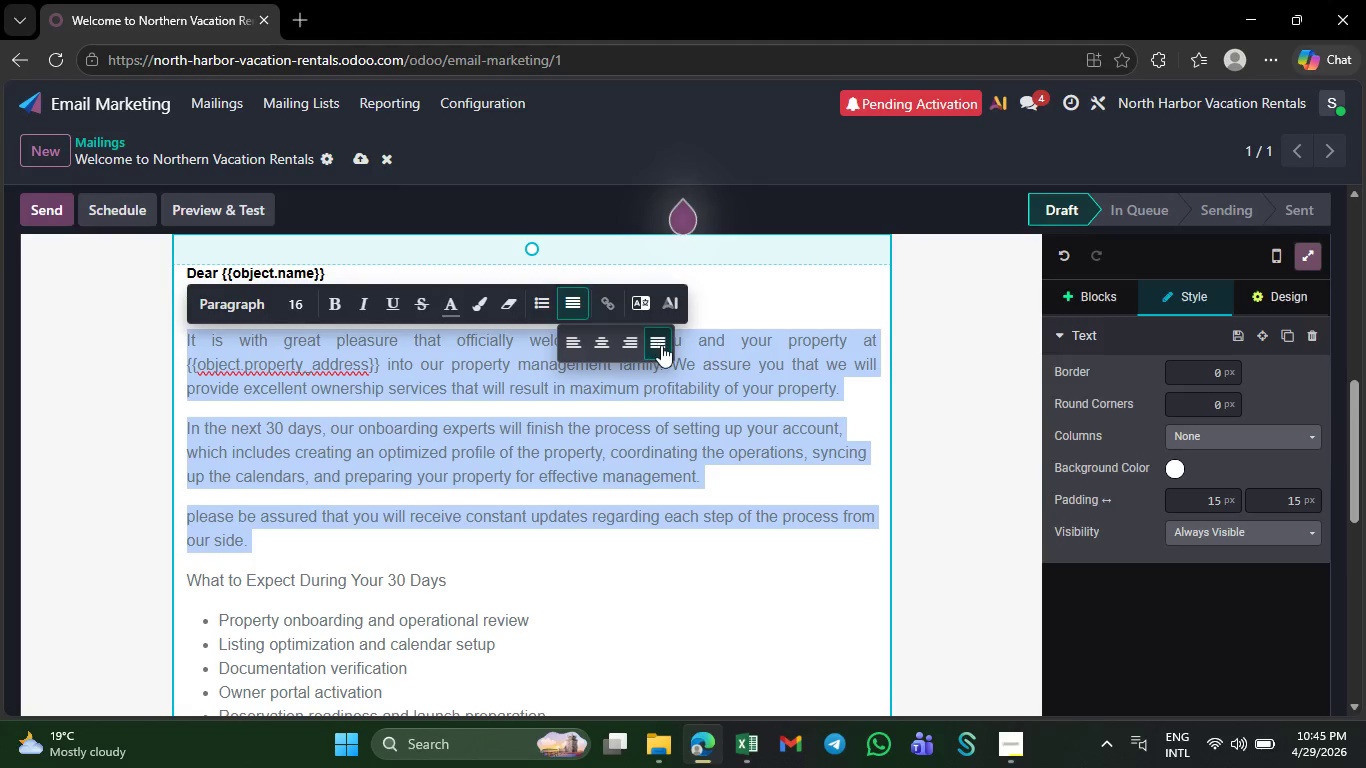 
left_click([662, 345])
 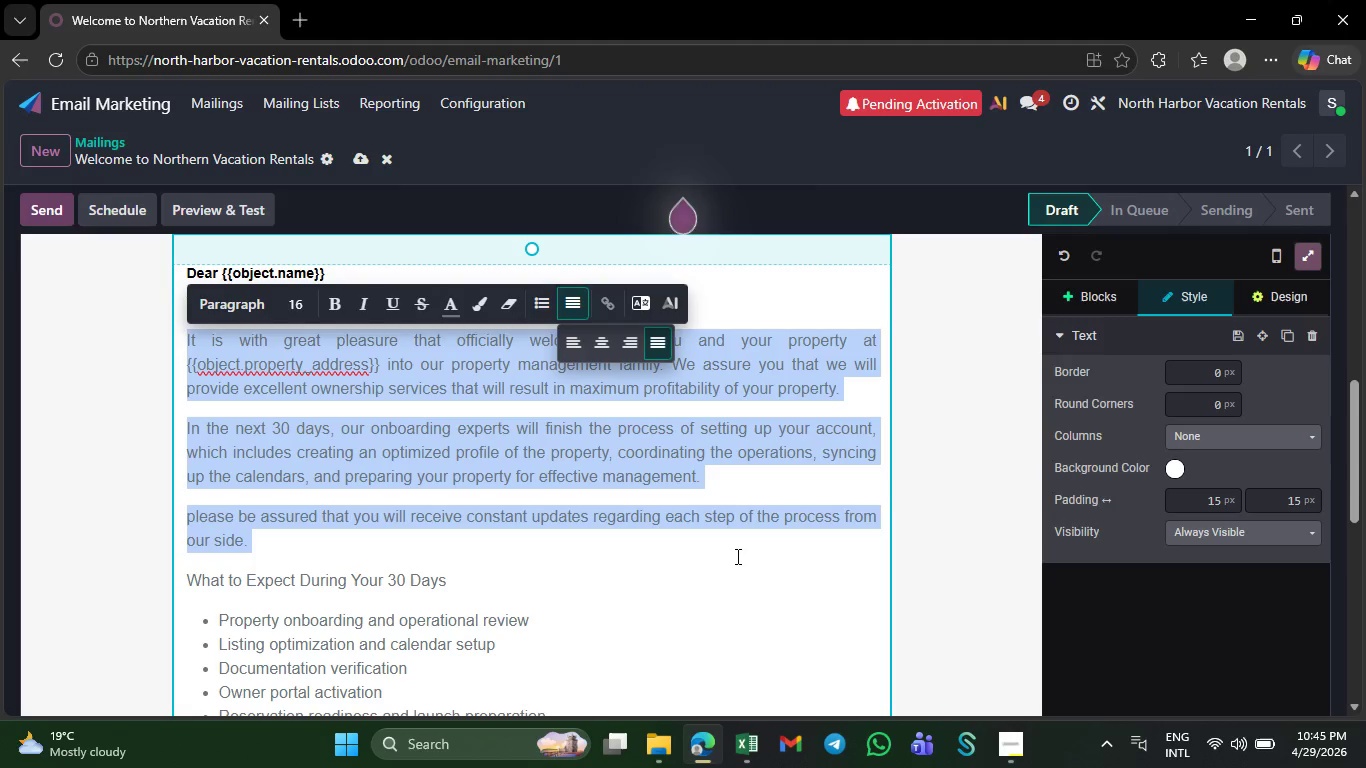 
left_click([722, 593])
 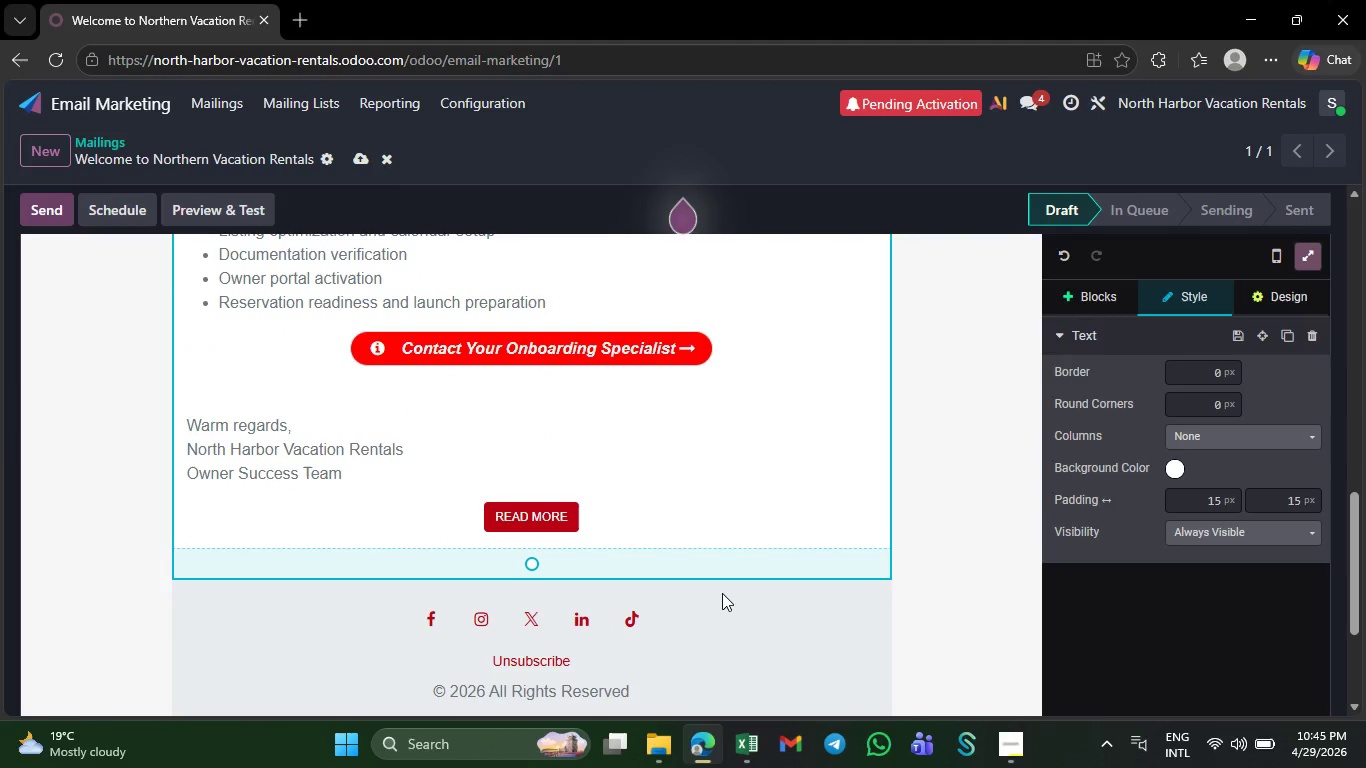 
left_click([570, 518])
 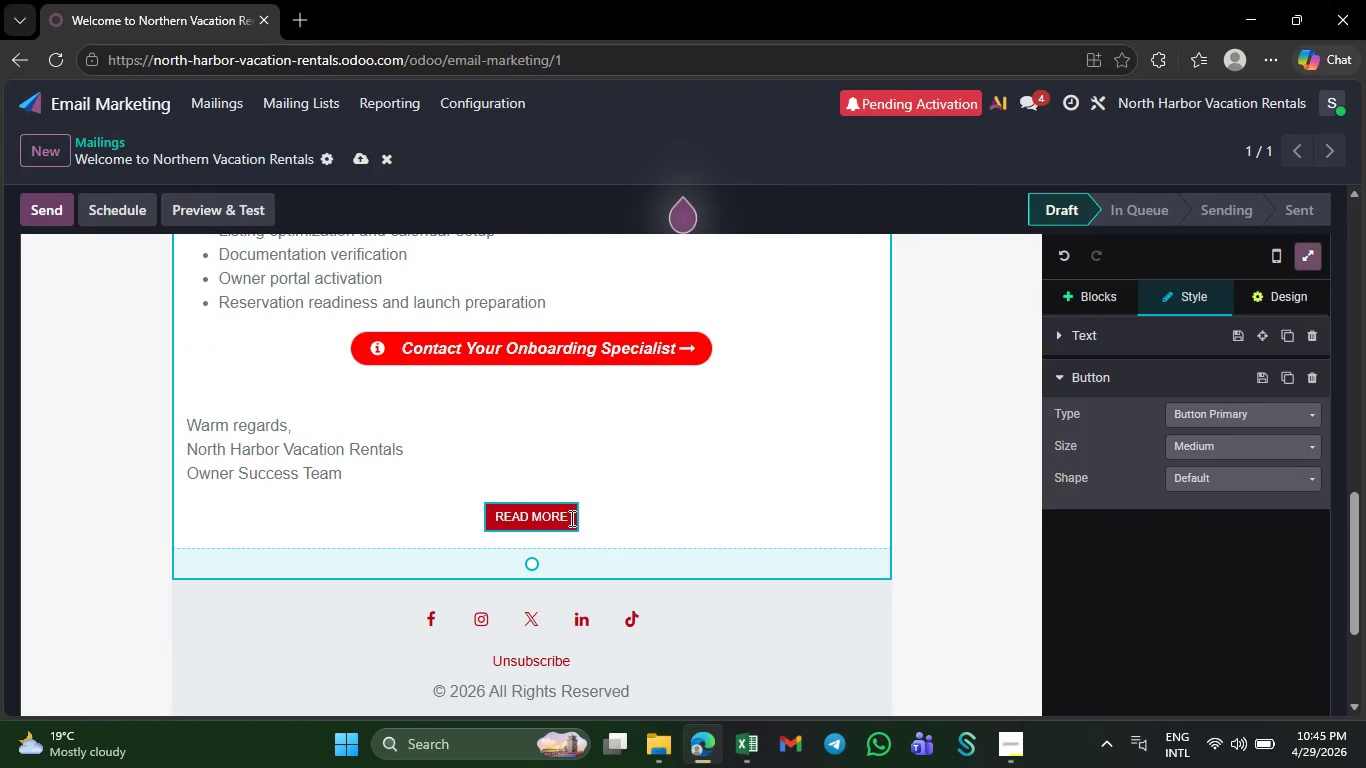 
key(Backspace)
 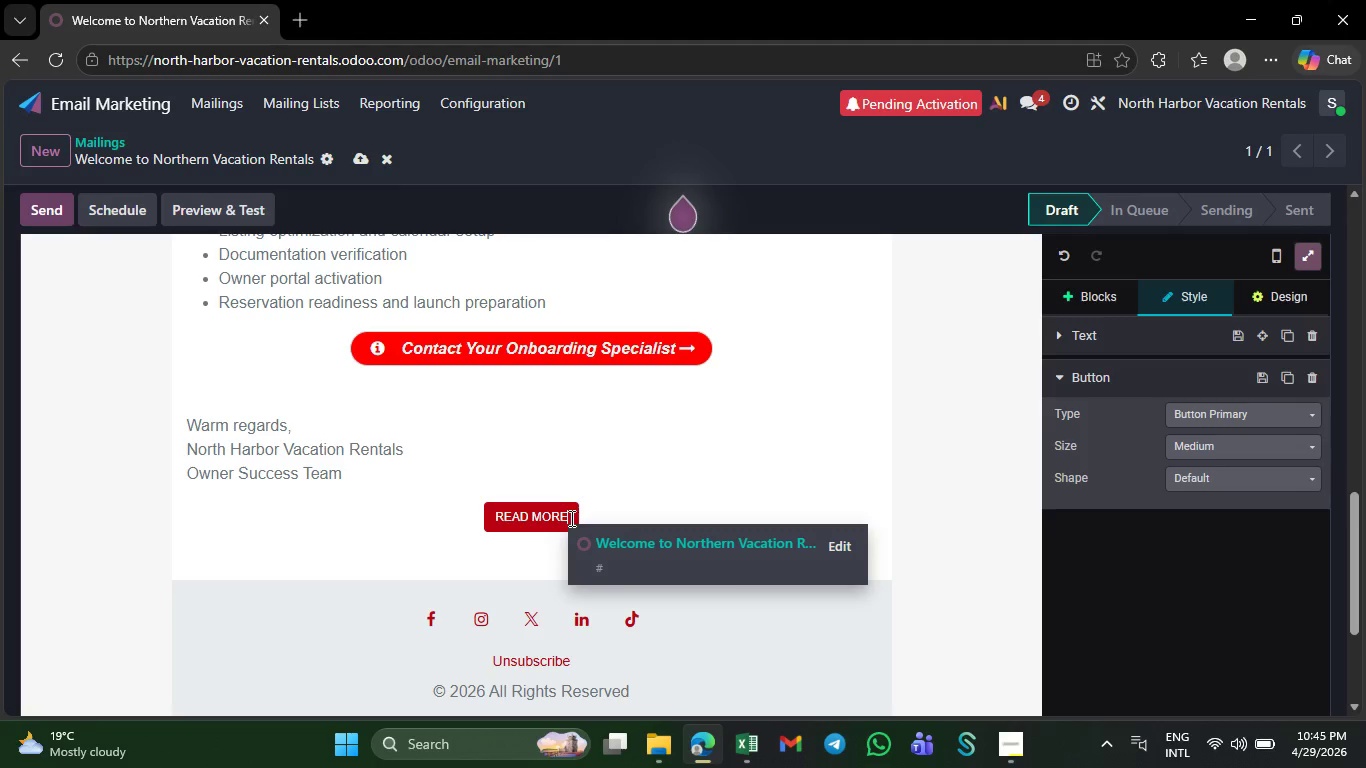 
key(Backspace)
 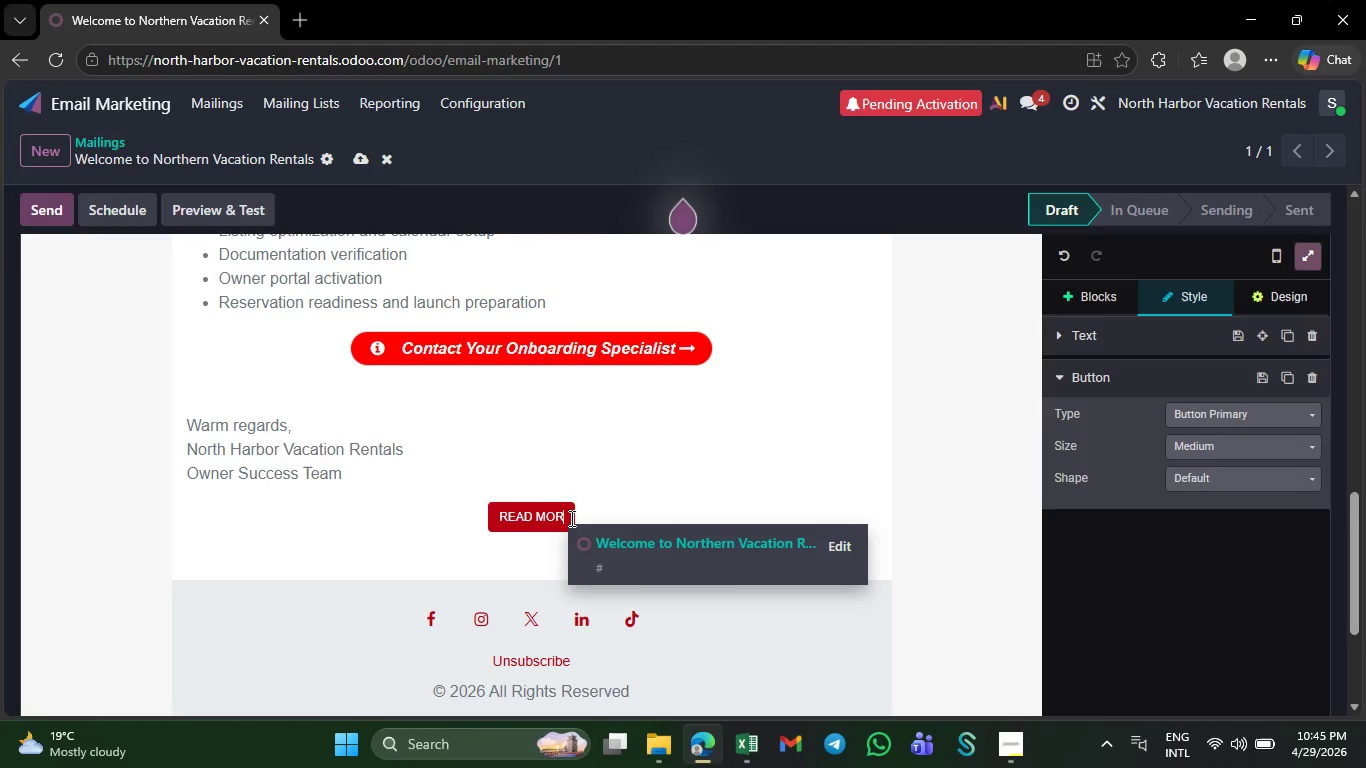 
key(Backspace)
 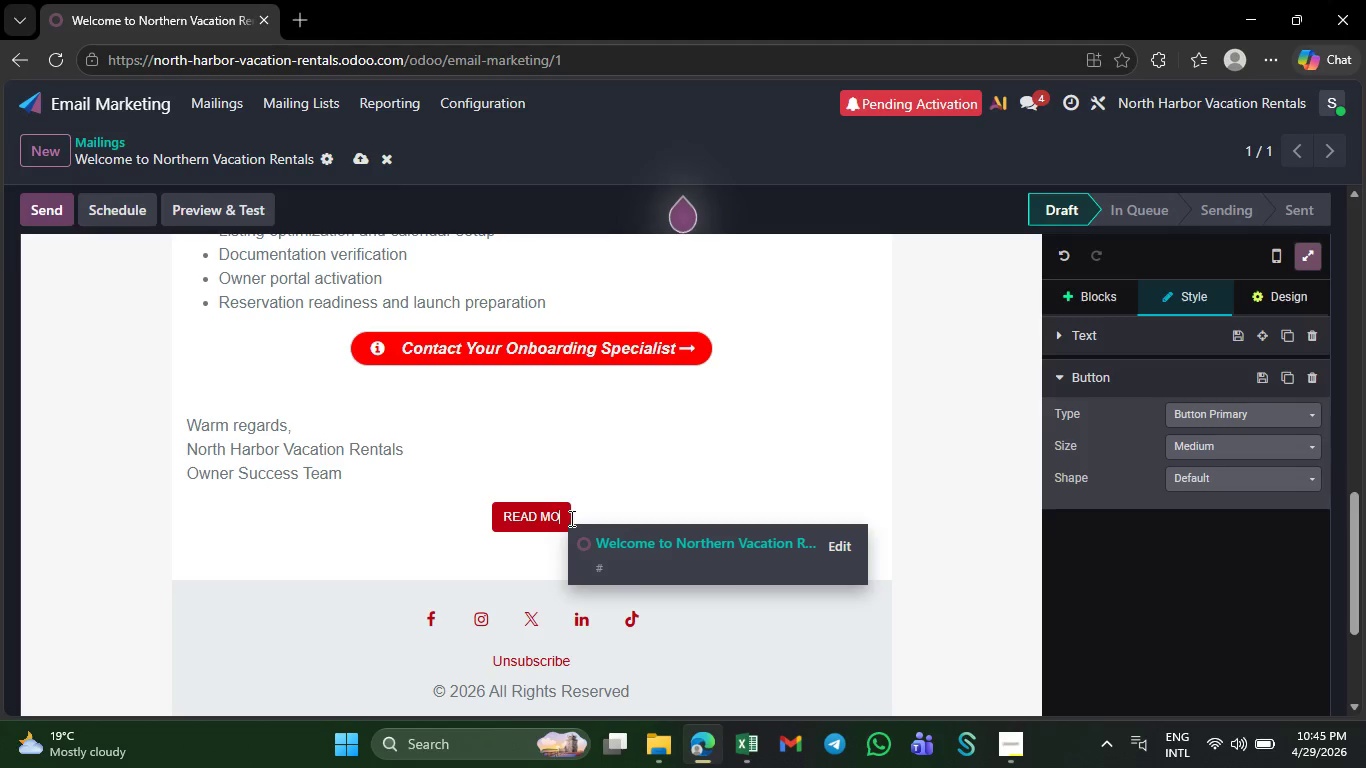 
key(Backspace)
 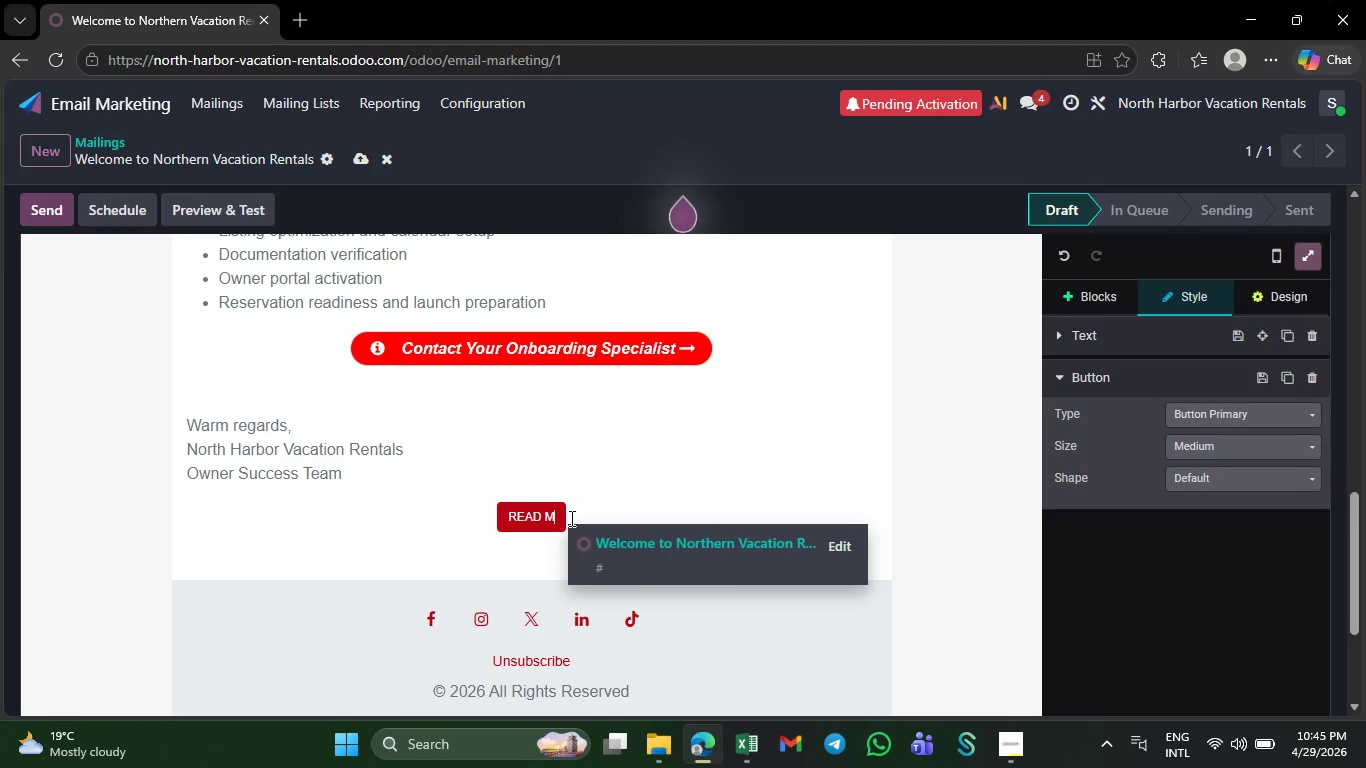 
key(Backspace)
 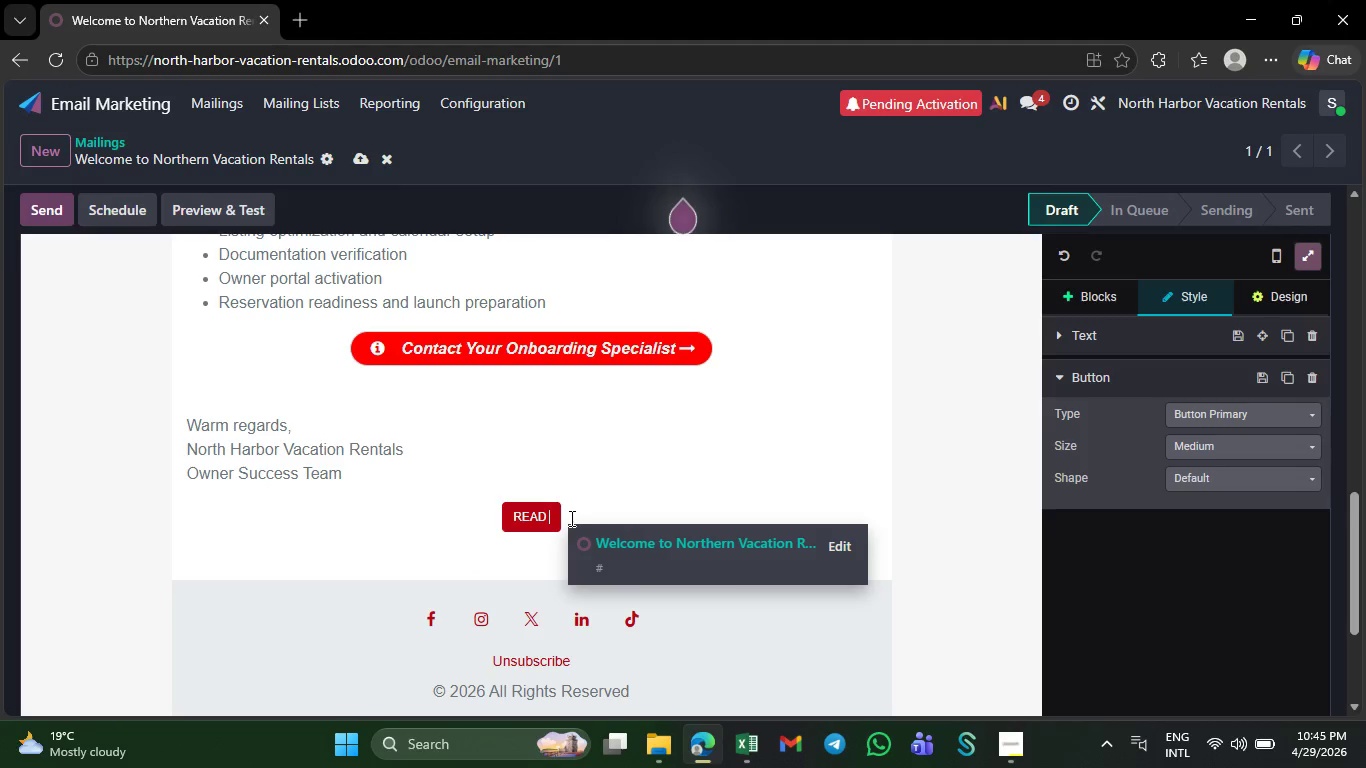 
key(Backspace)
 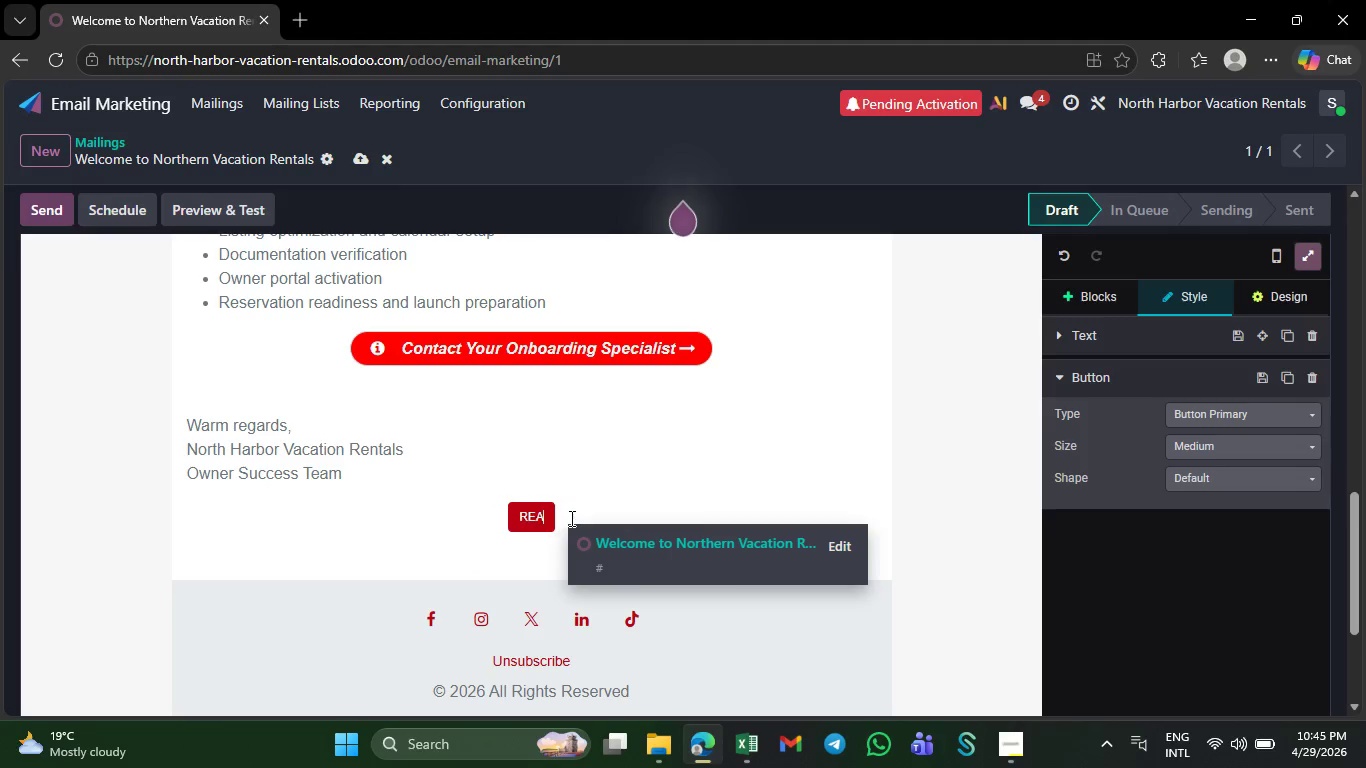 
key(Backspace)
 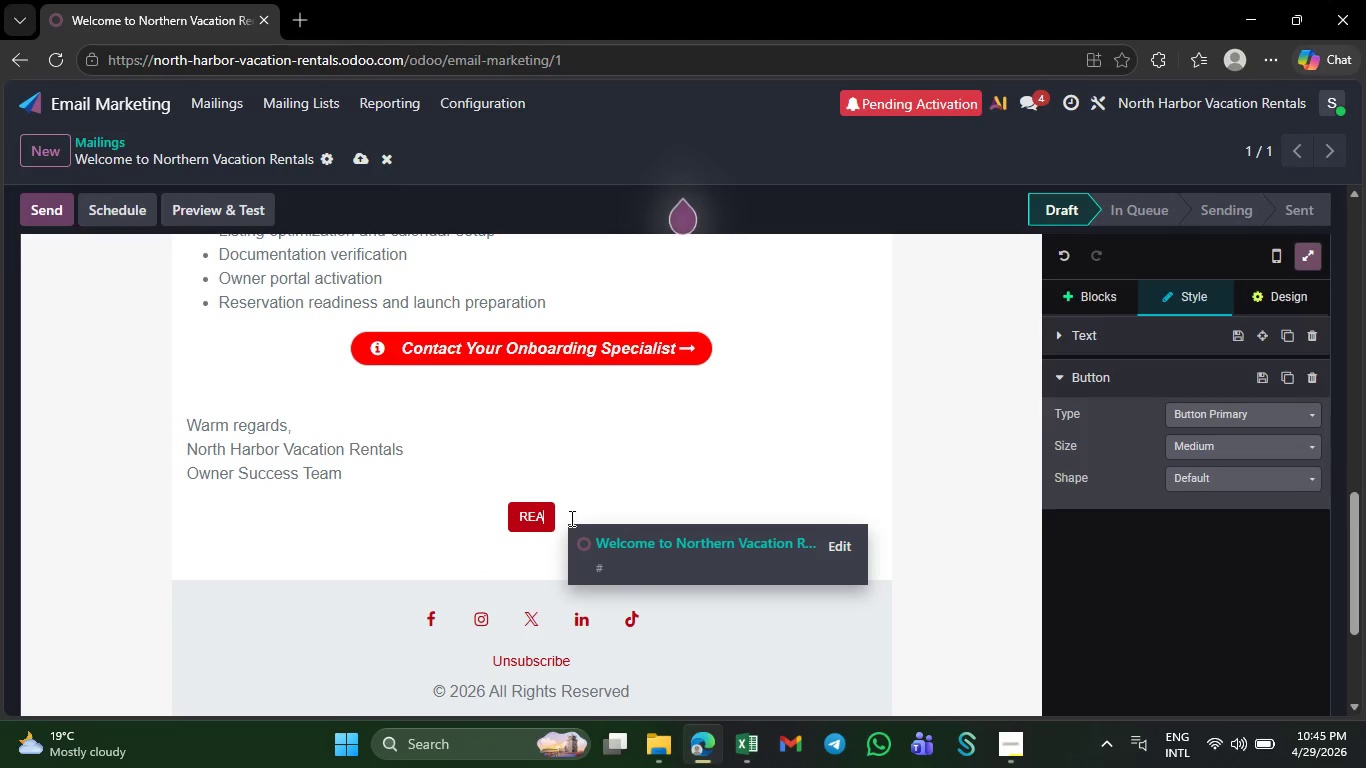 
key(Backspace)
 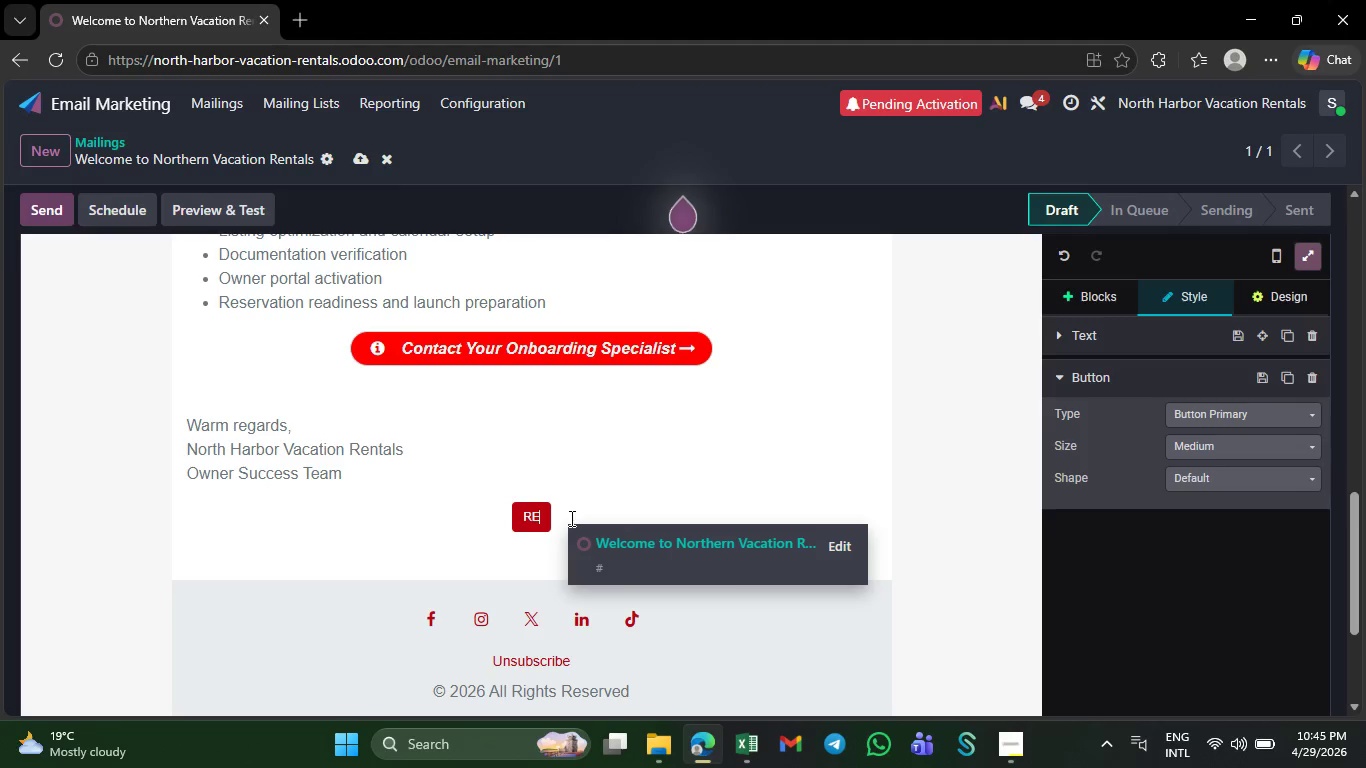 
key(Backspace)
 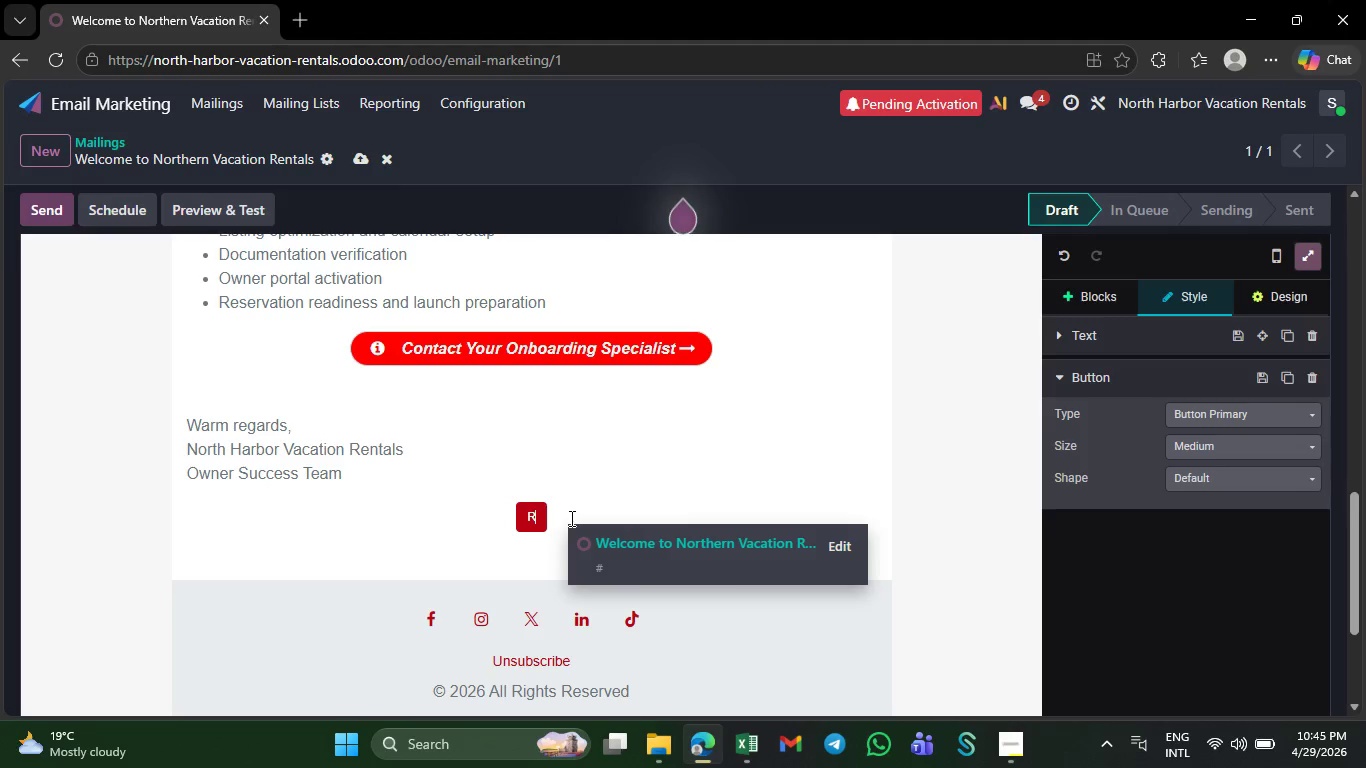 
key(Backspace)
 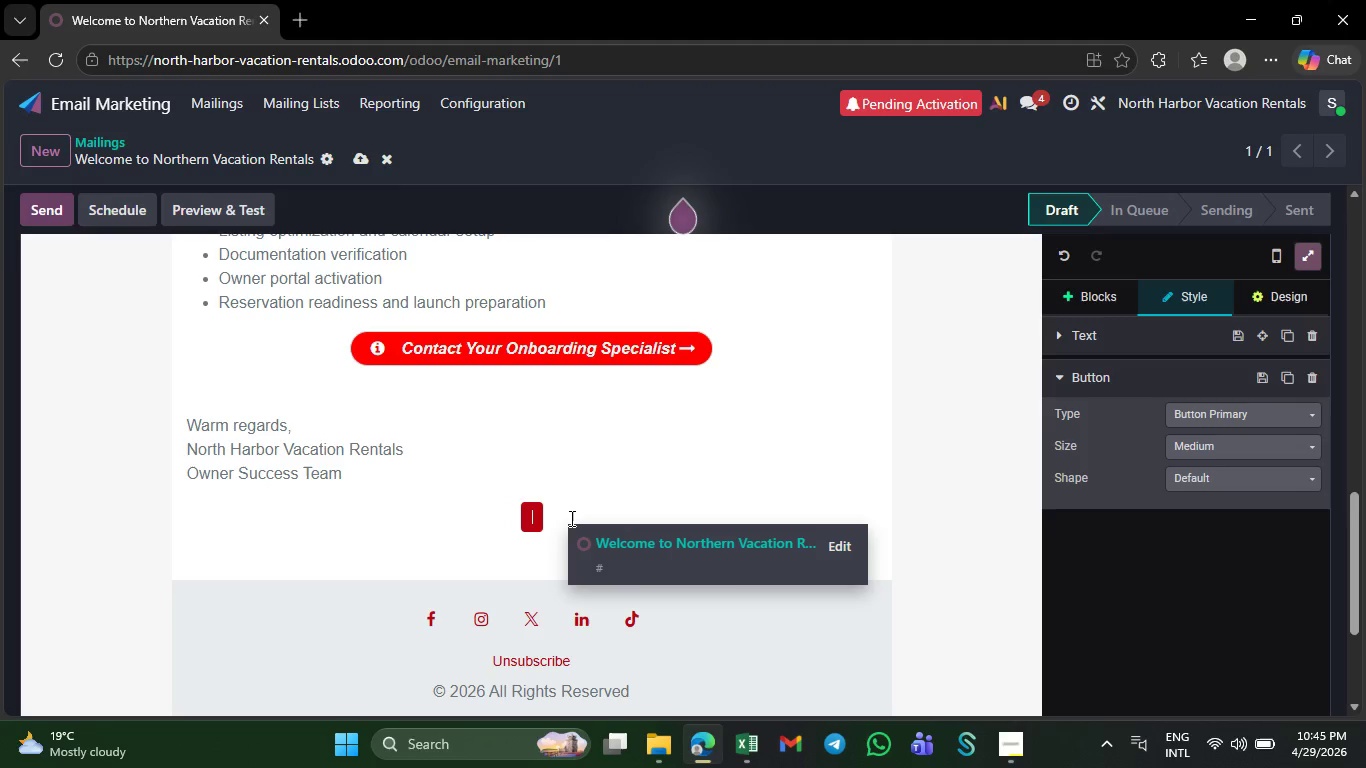 
key(Backspace)
 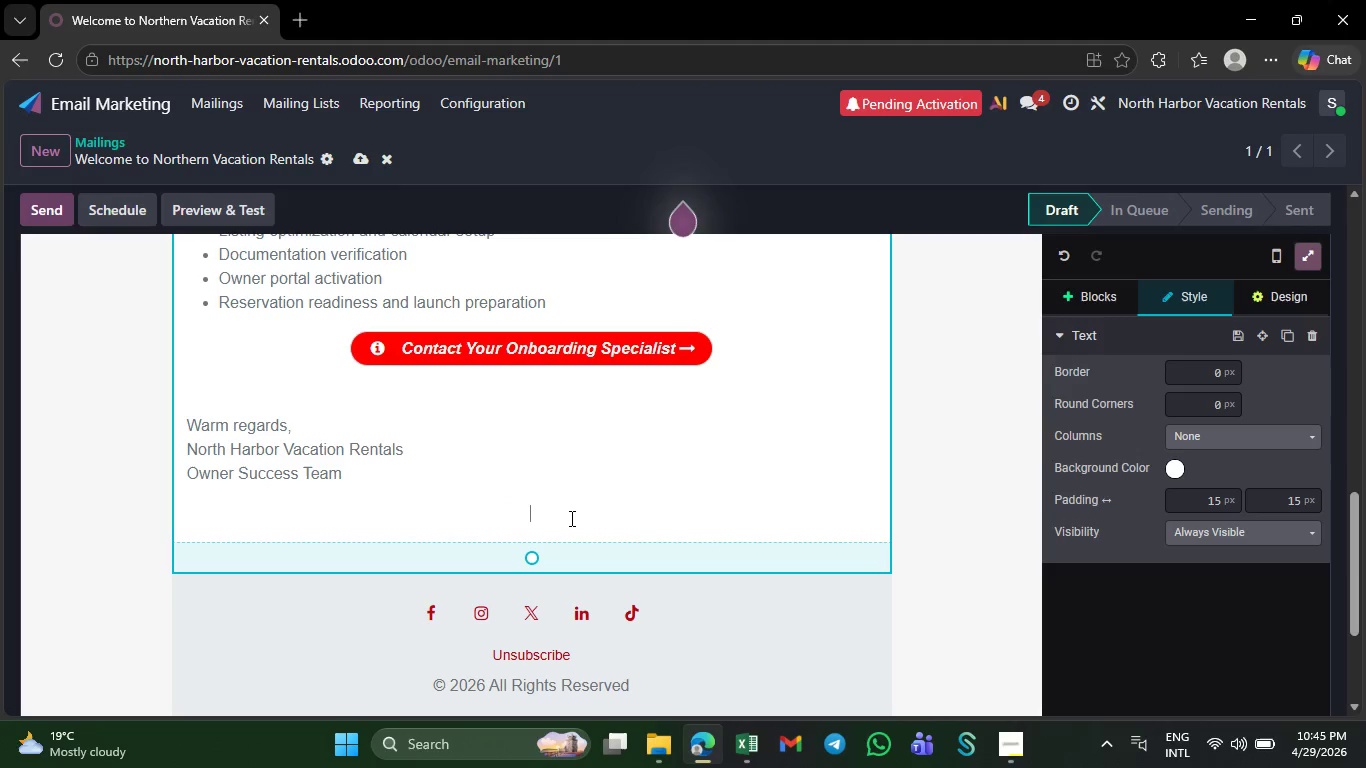 
key(Backspace)
 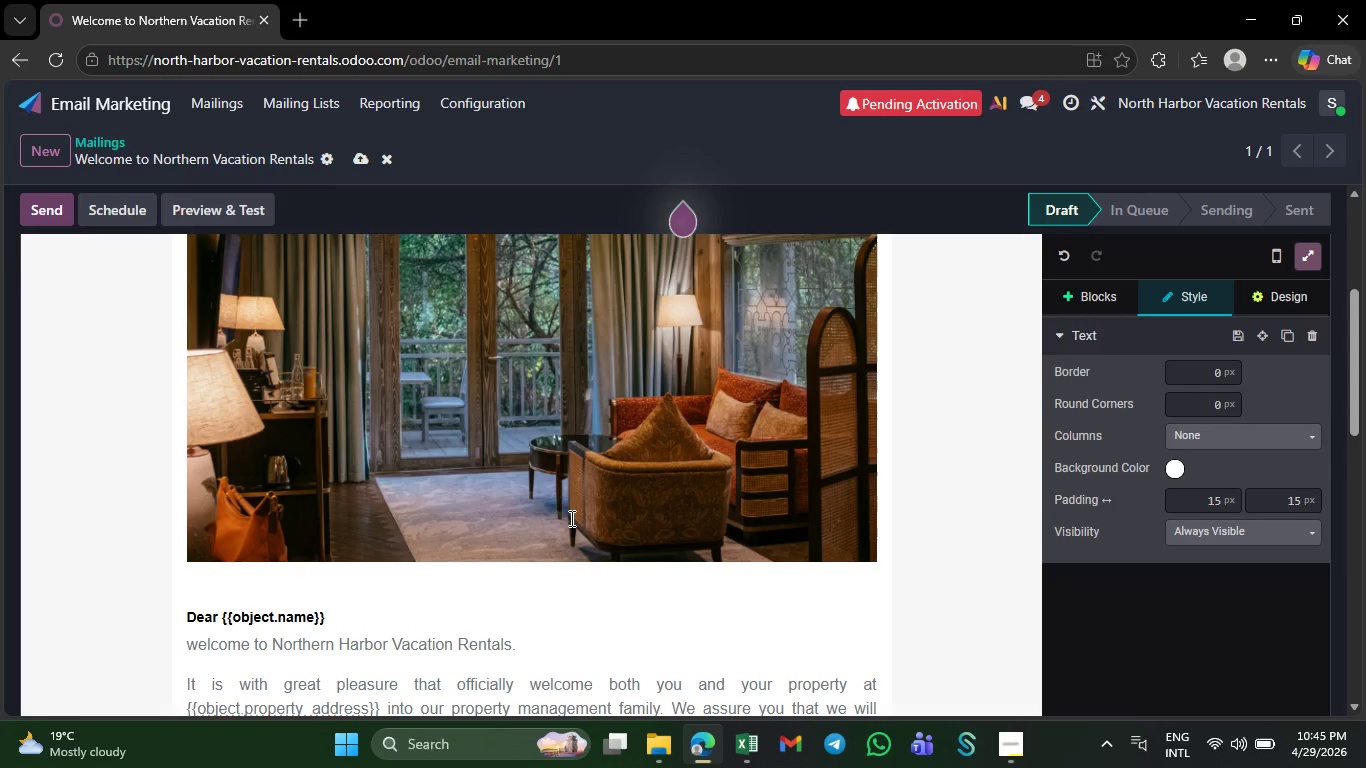 
wait(11.78)
 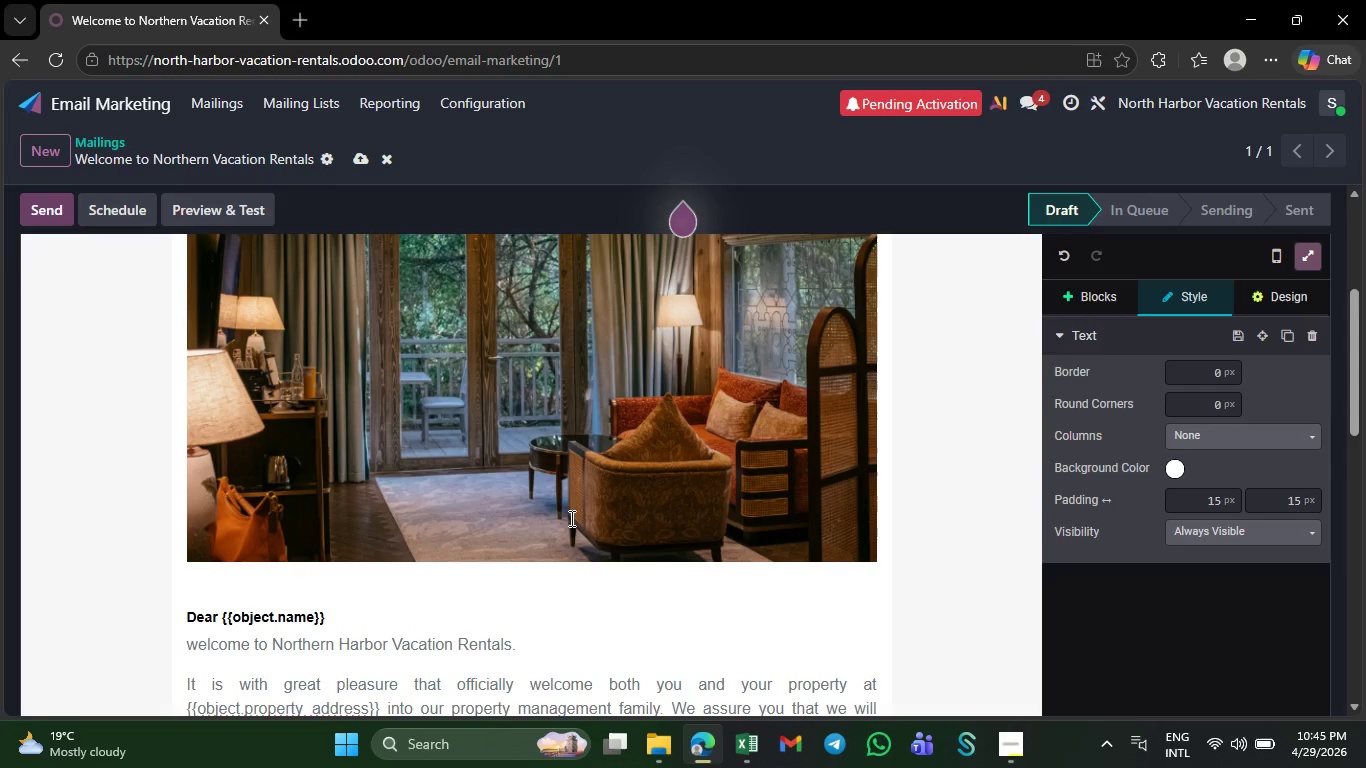 
left_click([482, 311])
 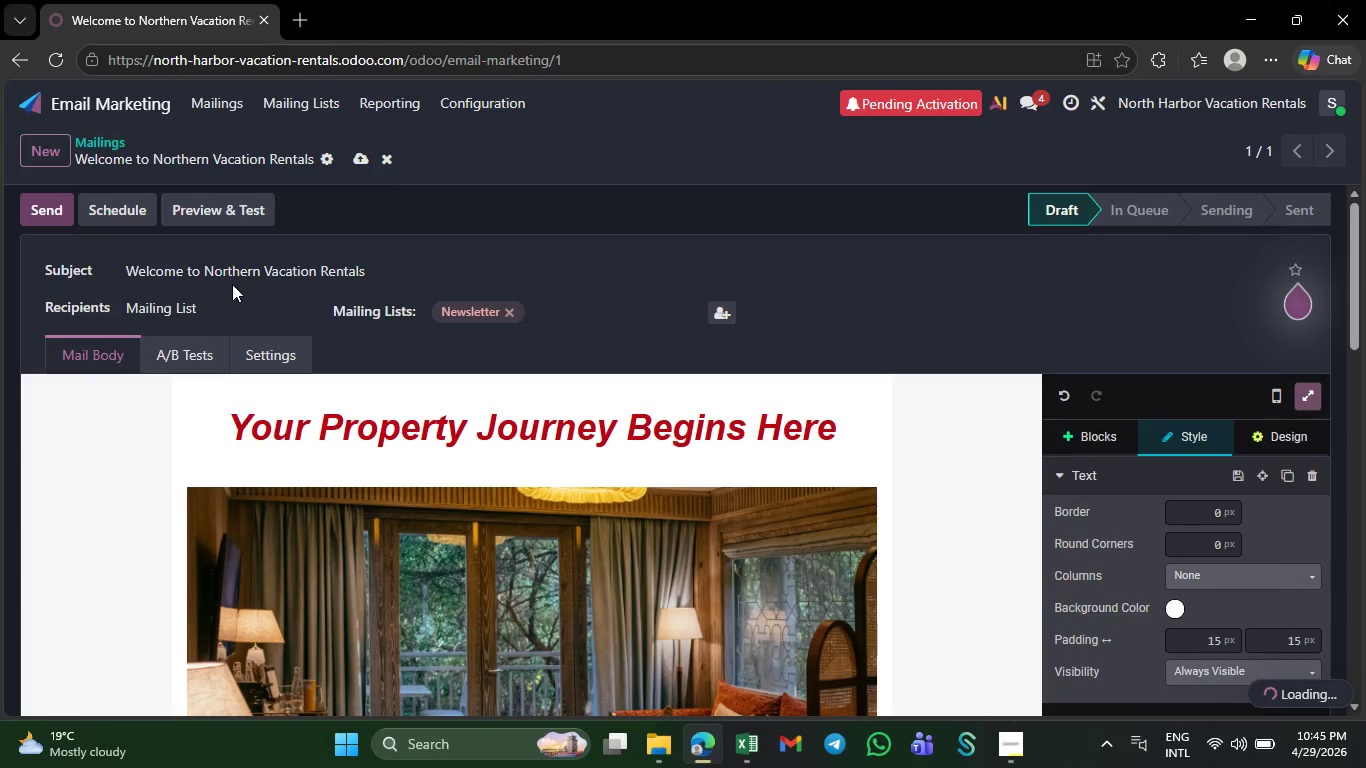 
left_click([195, 307])
 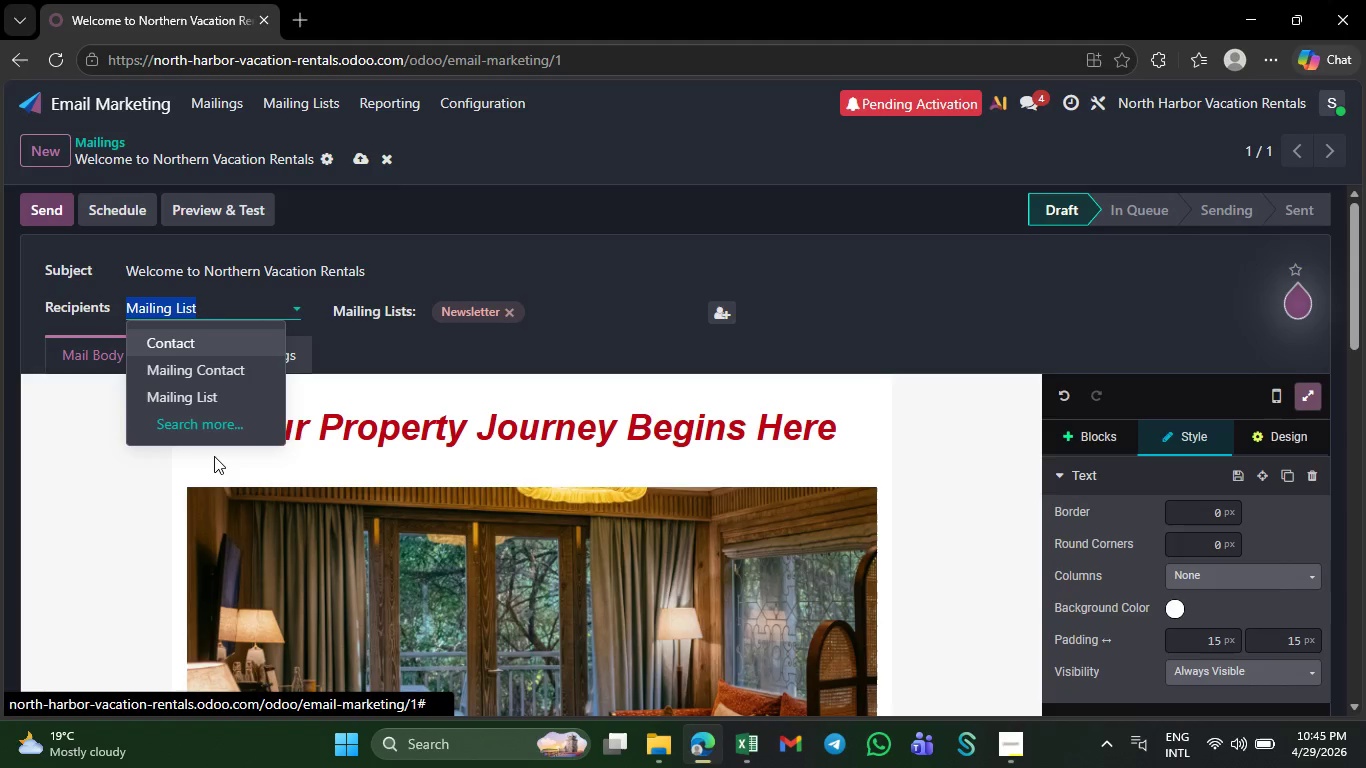 
left_click([211, 419])
 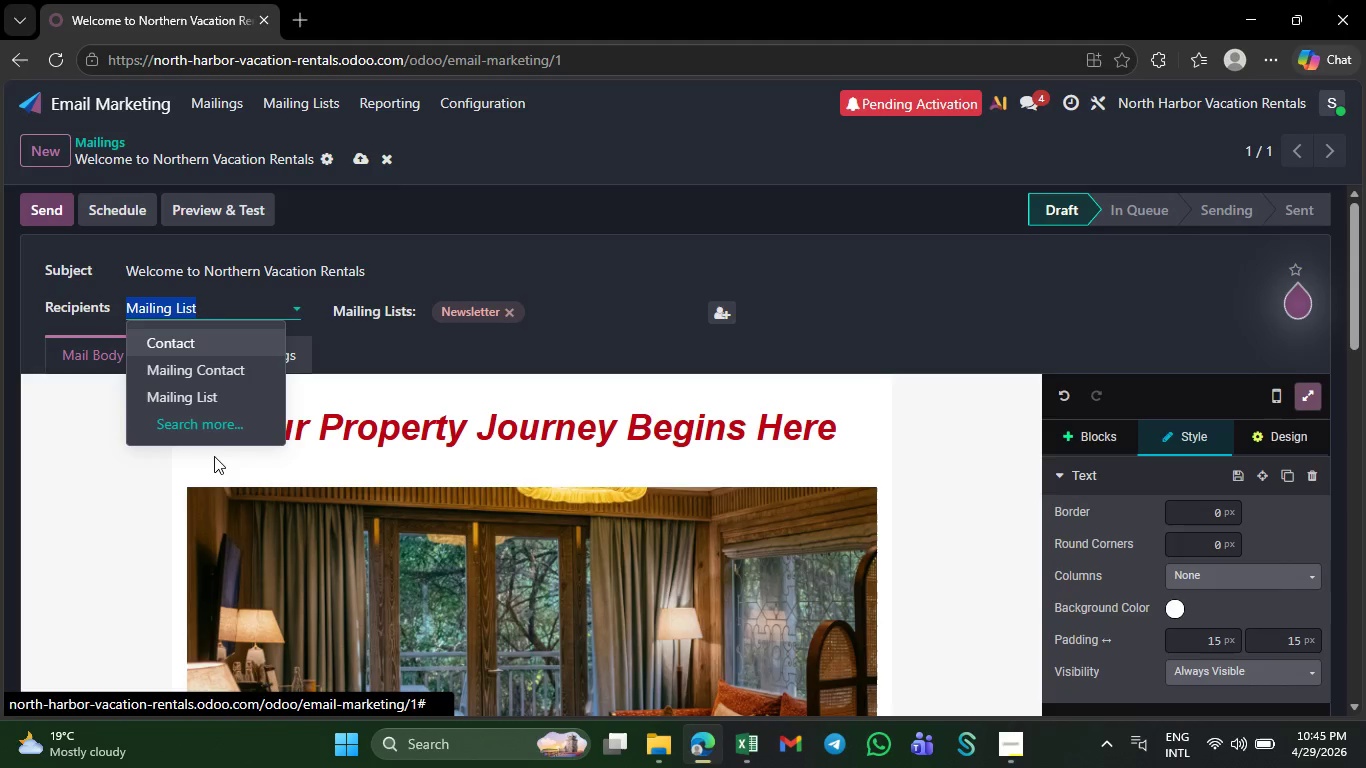 
mouse_move([215, 406])
 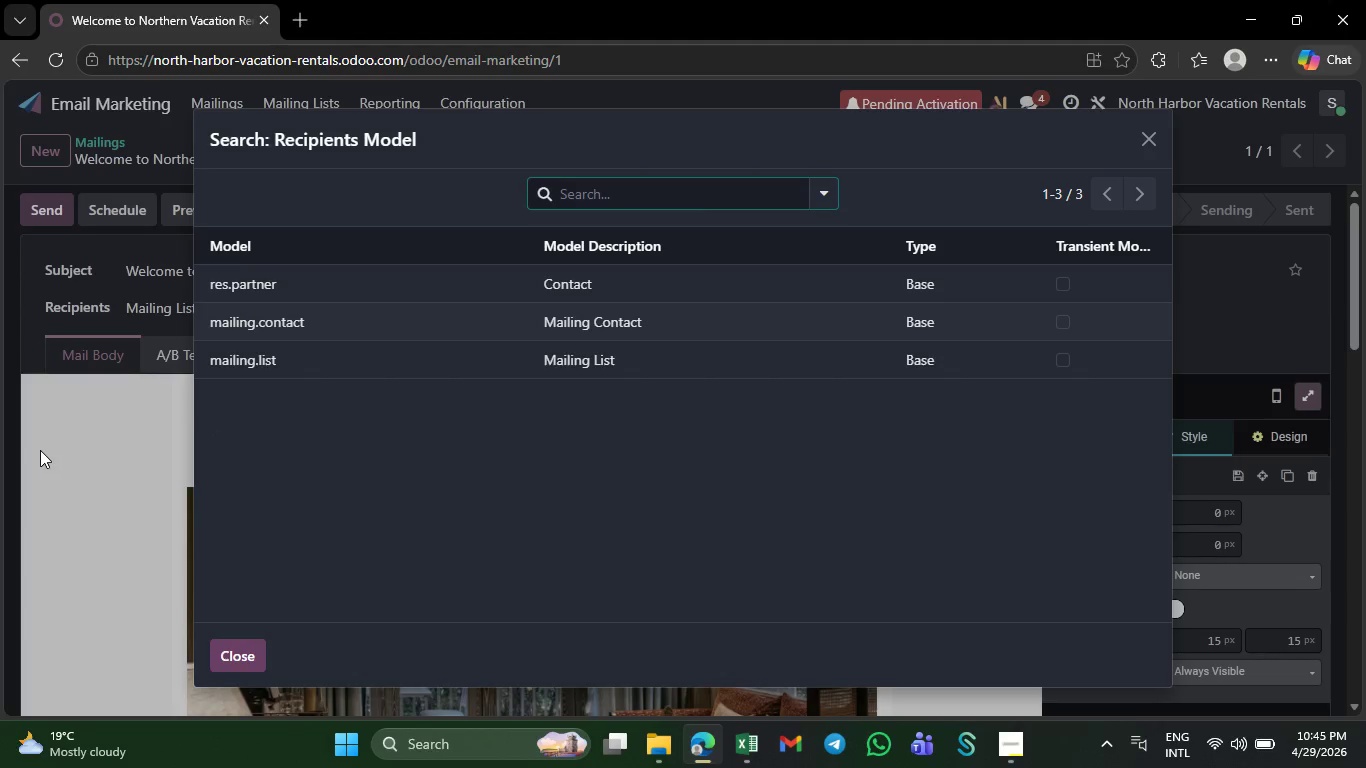 
left_click([40, 451])
 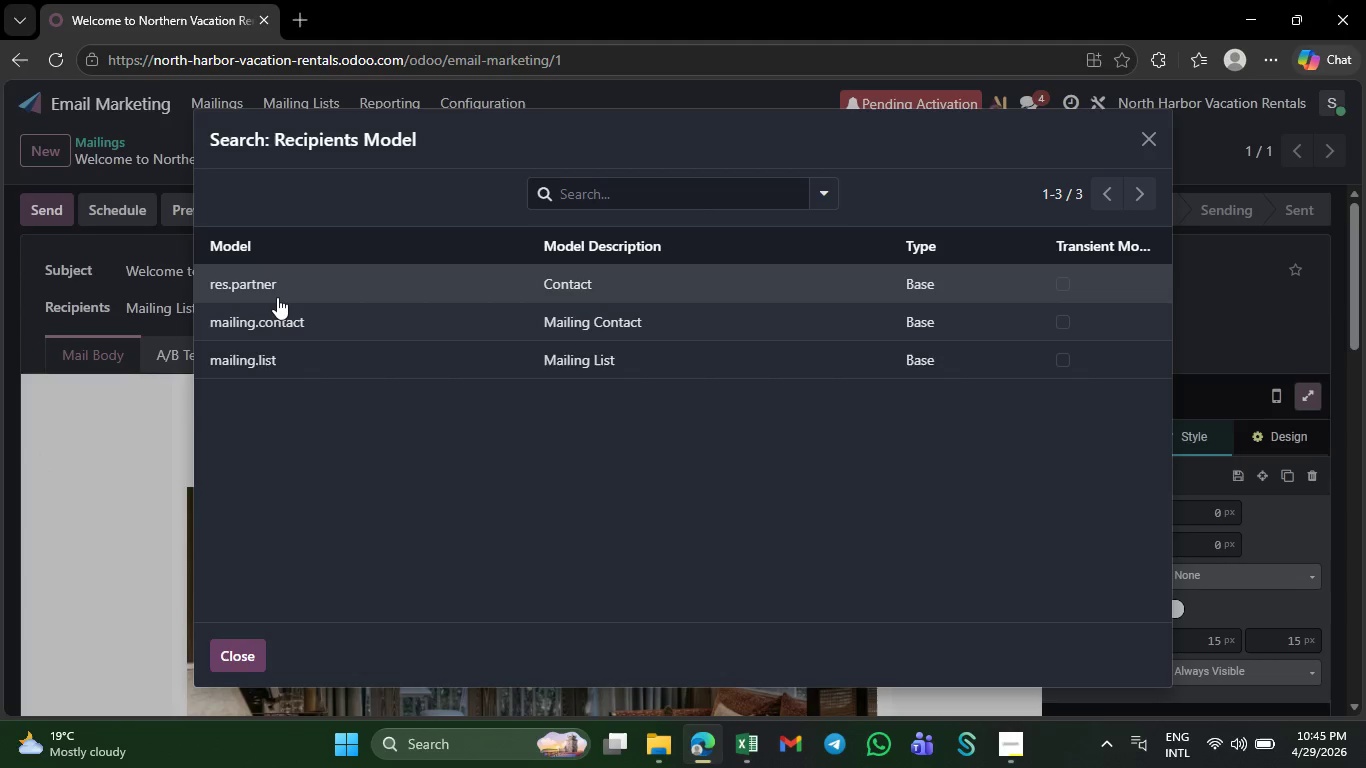 
left_click([277, 297])
 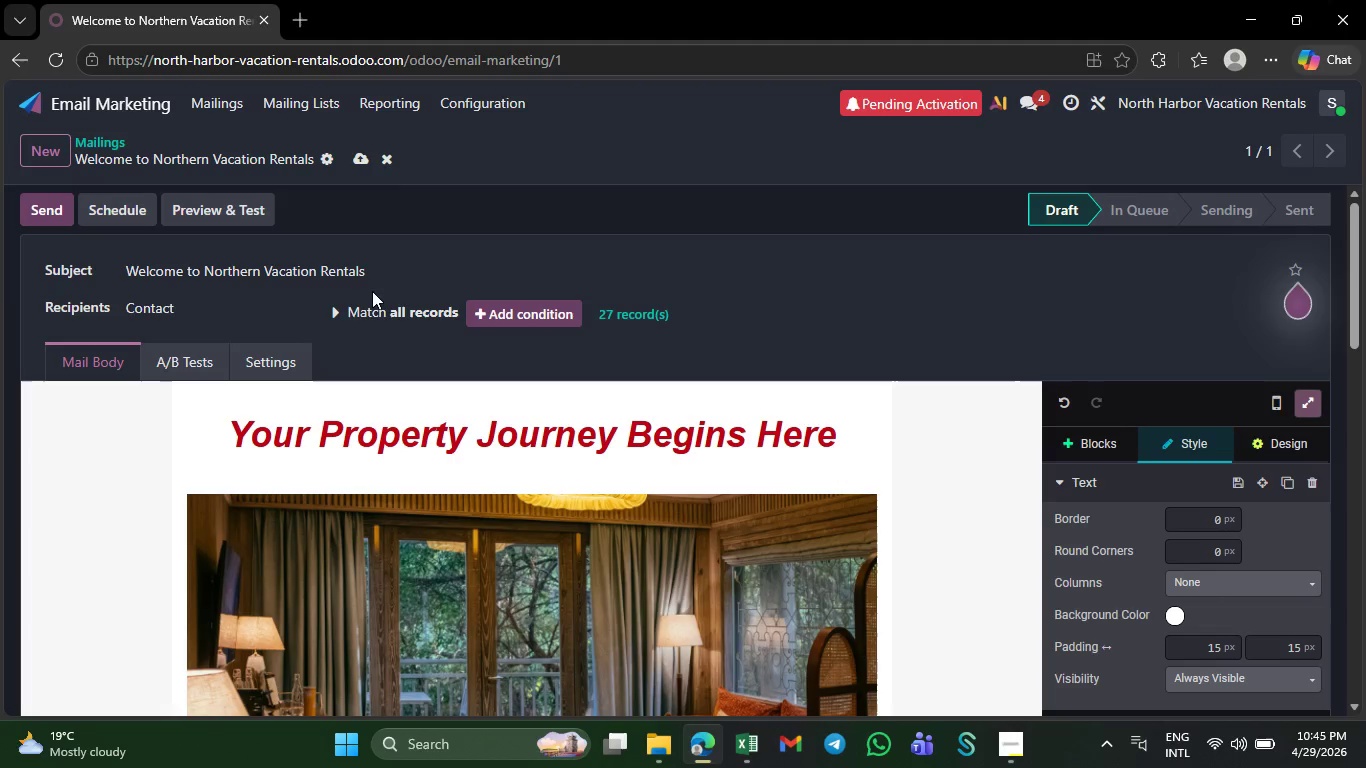 
left_click([230, 209])
 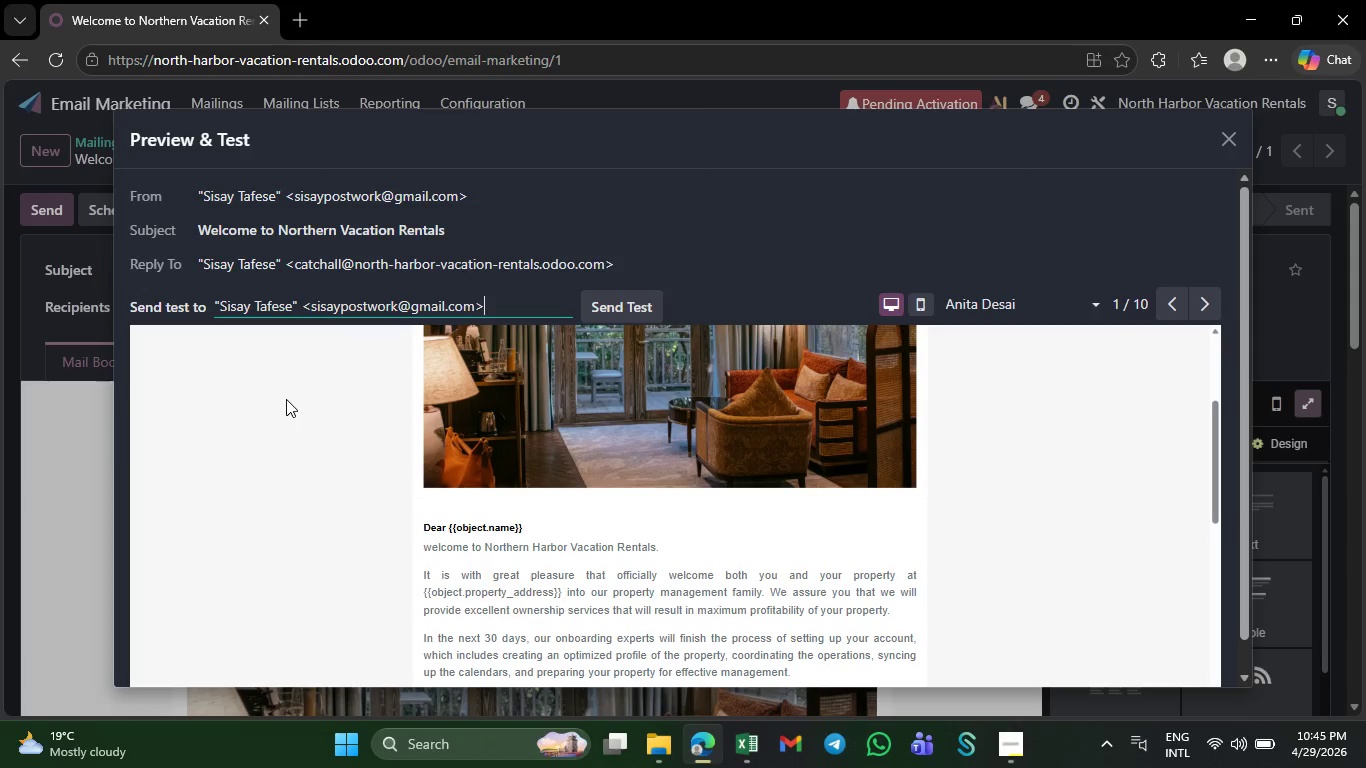 
wait(6.8)
 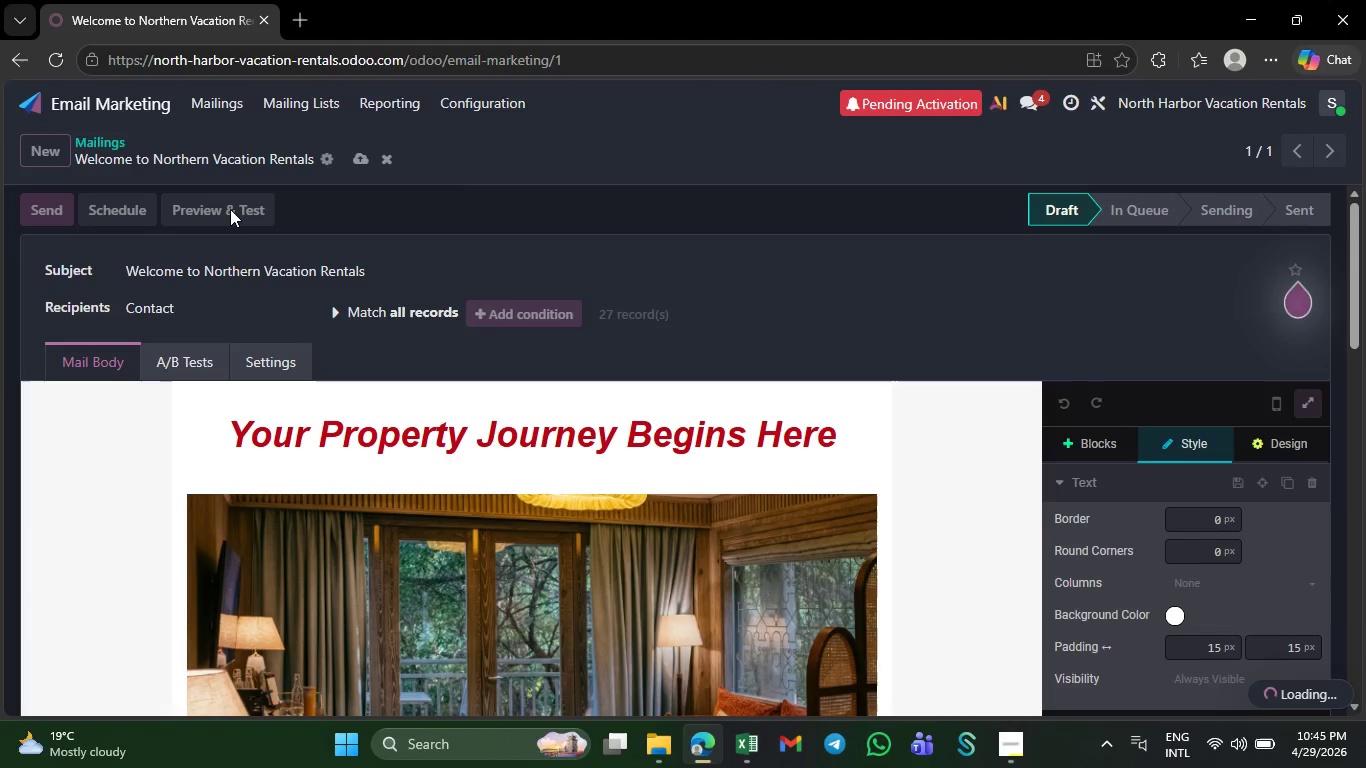 
left_click([605, 305])
 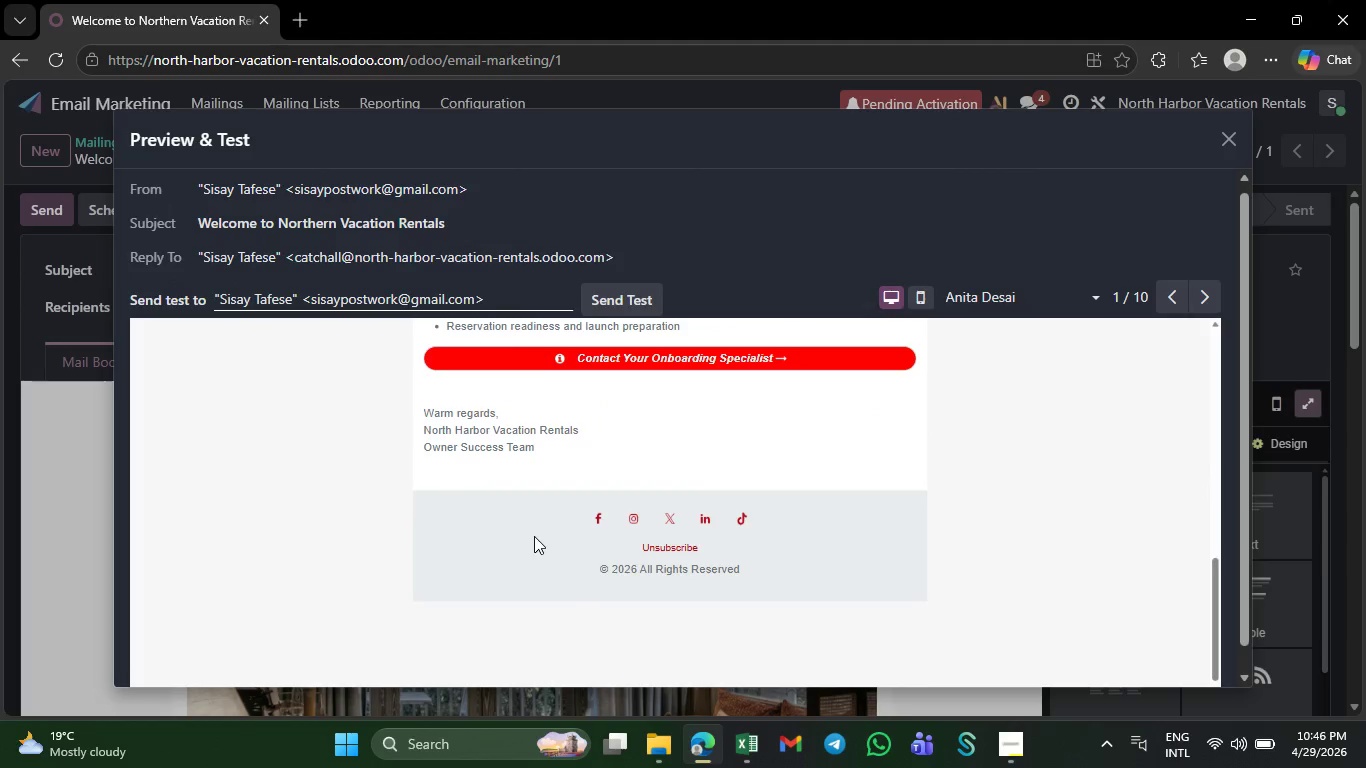 
wait(15.88)
 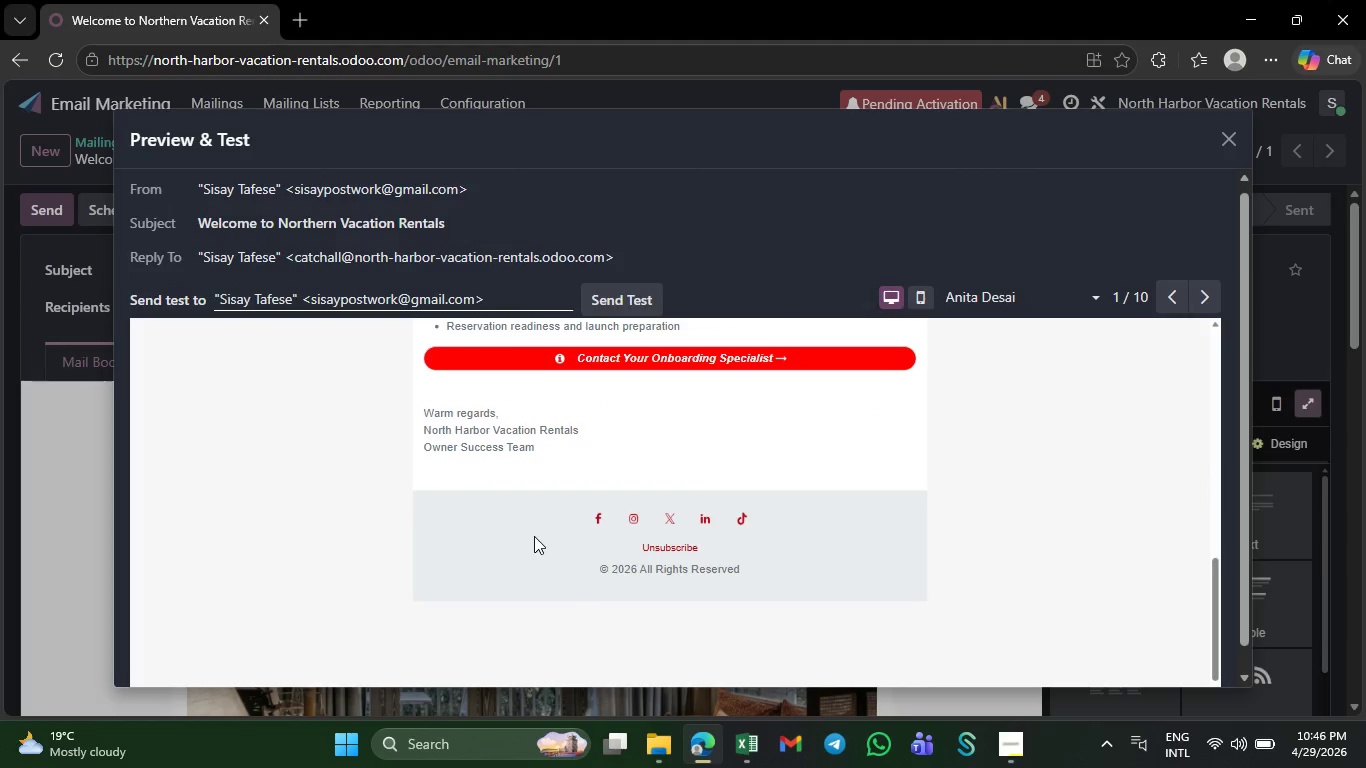 
left_click([1052, 291])
 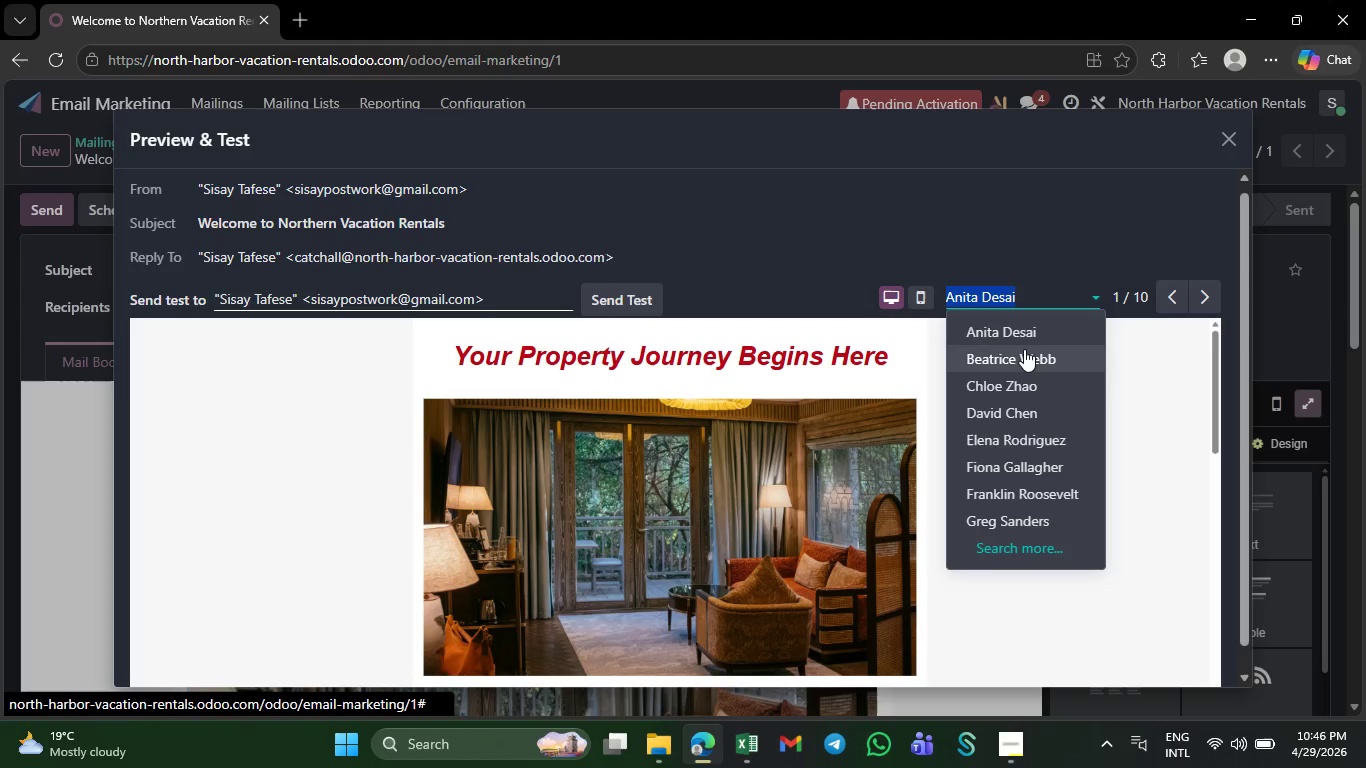 
left_click([1025, 336])
 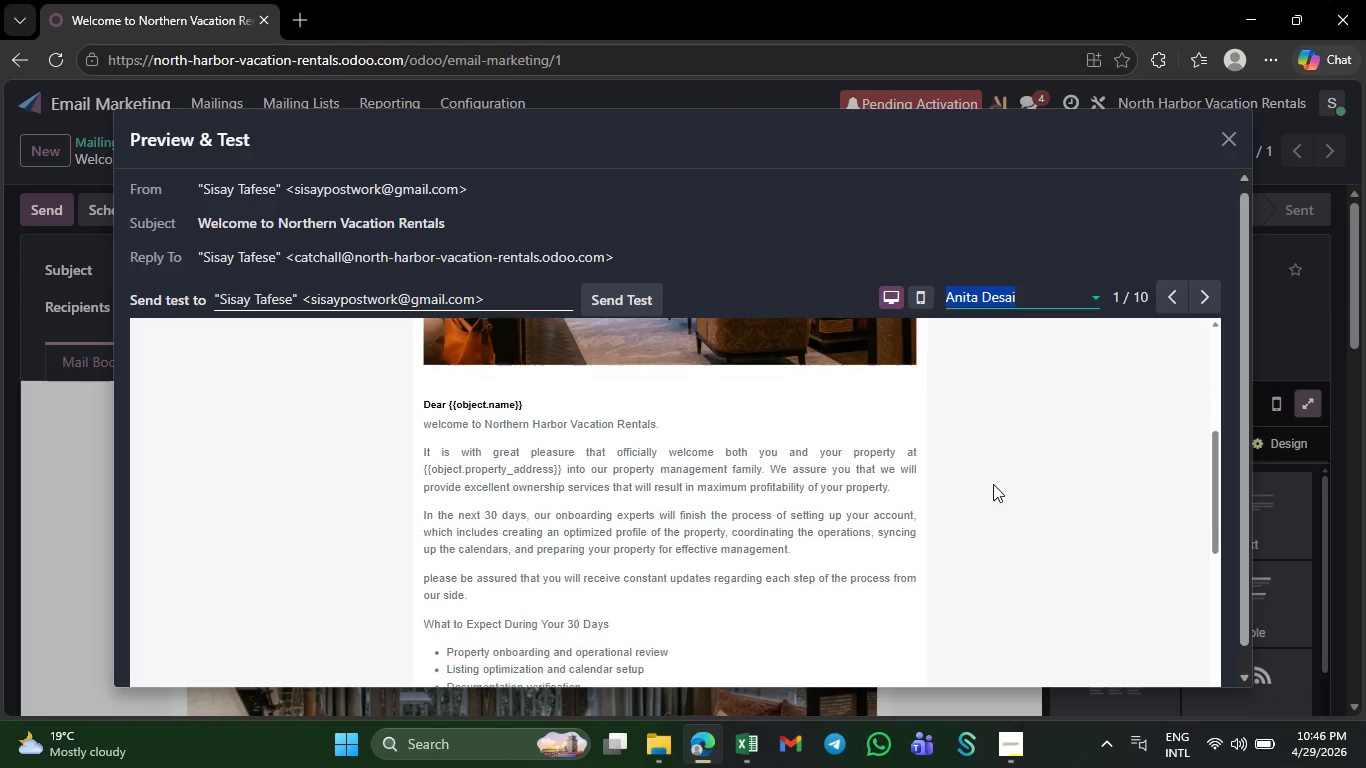 
wait(8.75)
 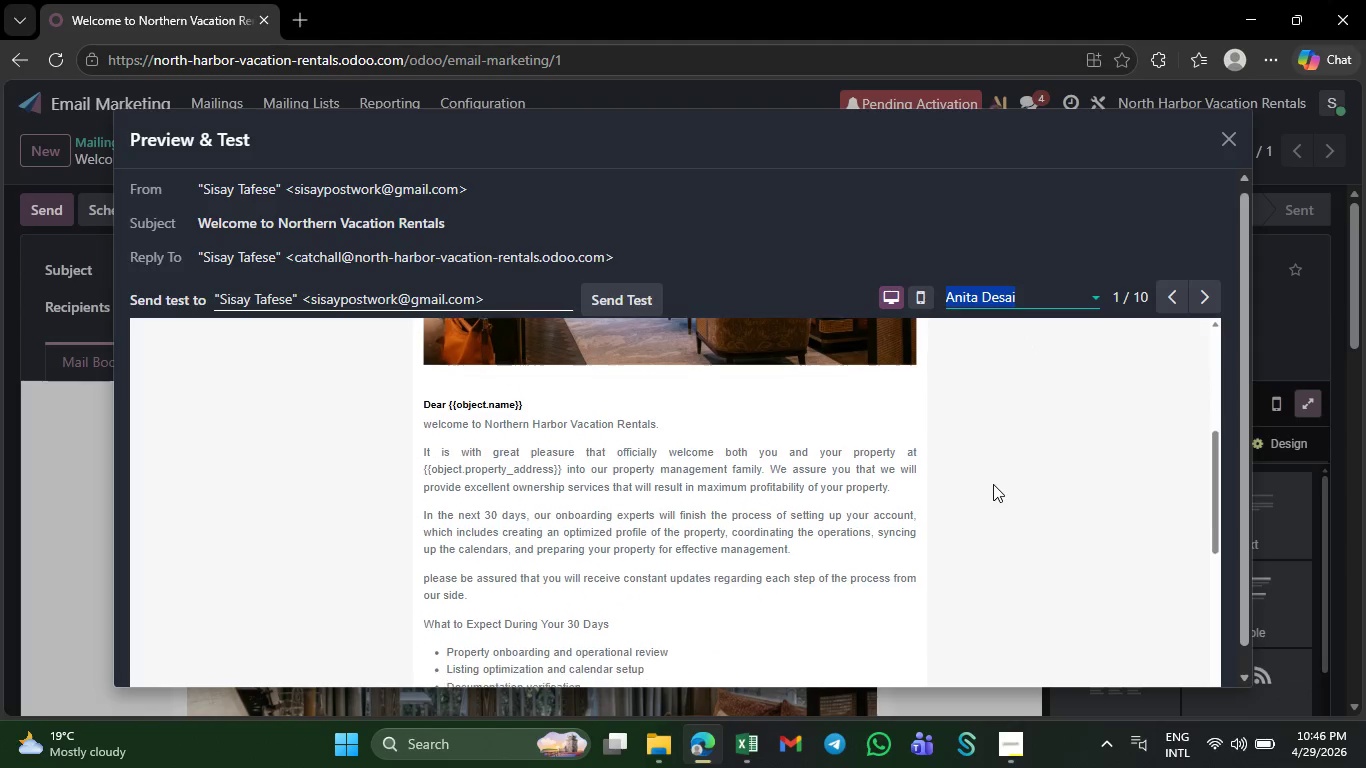 
left_click([1063, 298])
 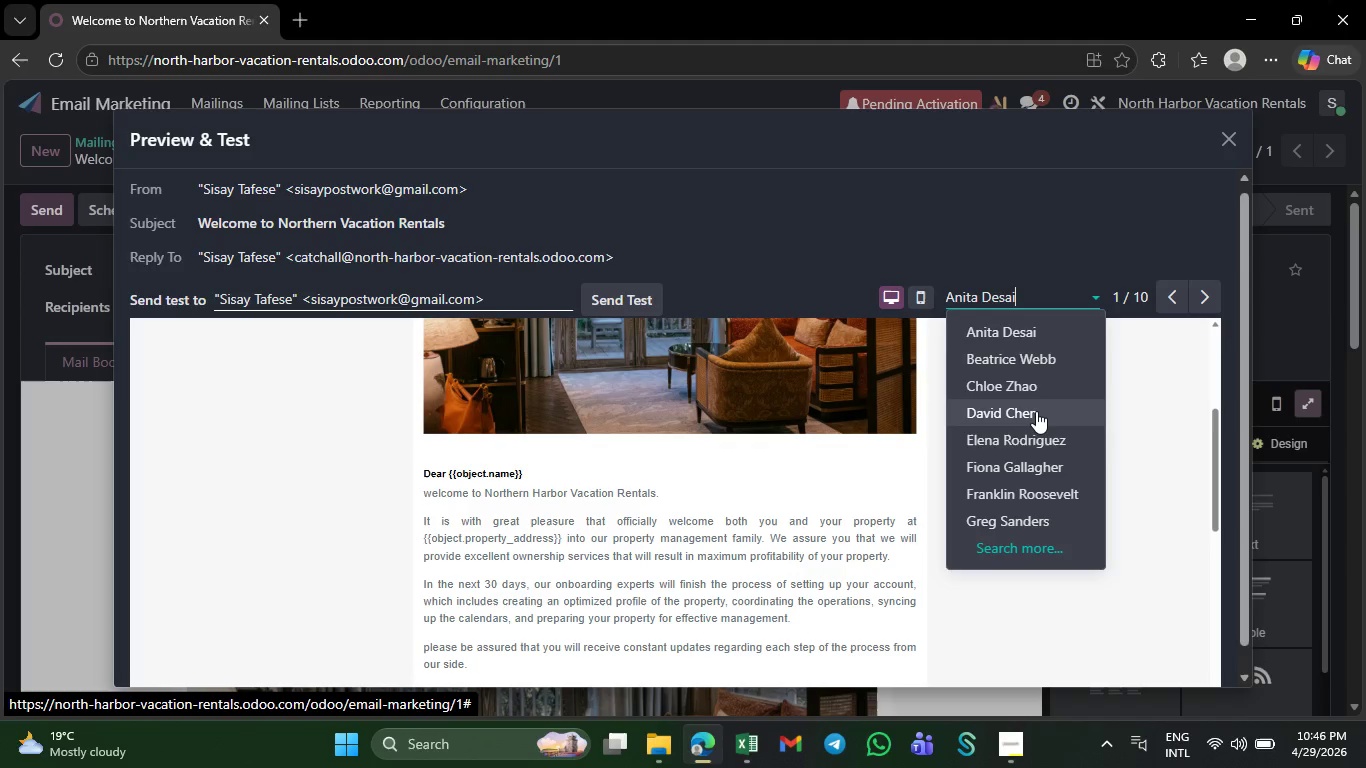 
wait(5.17)
 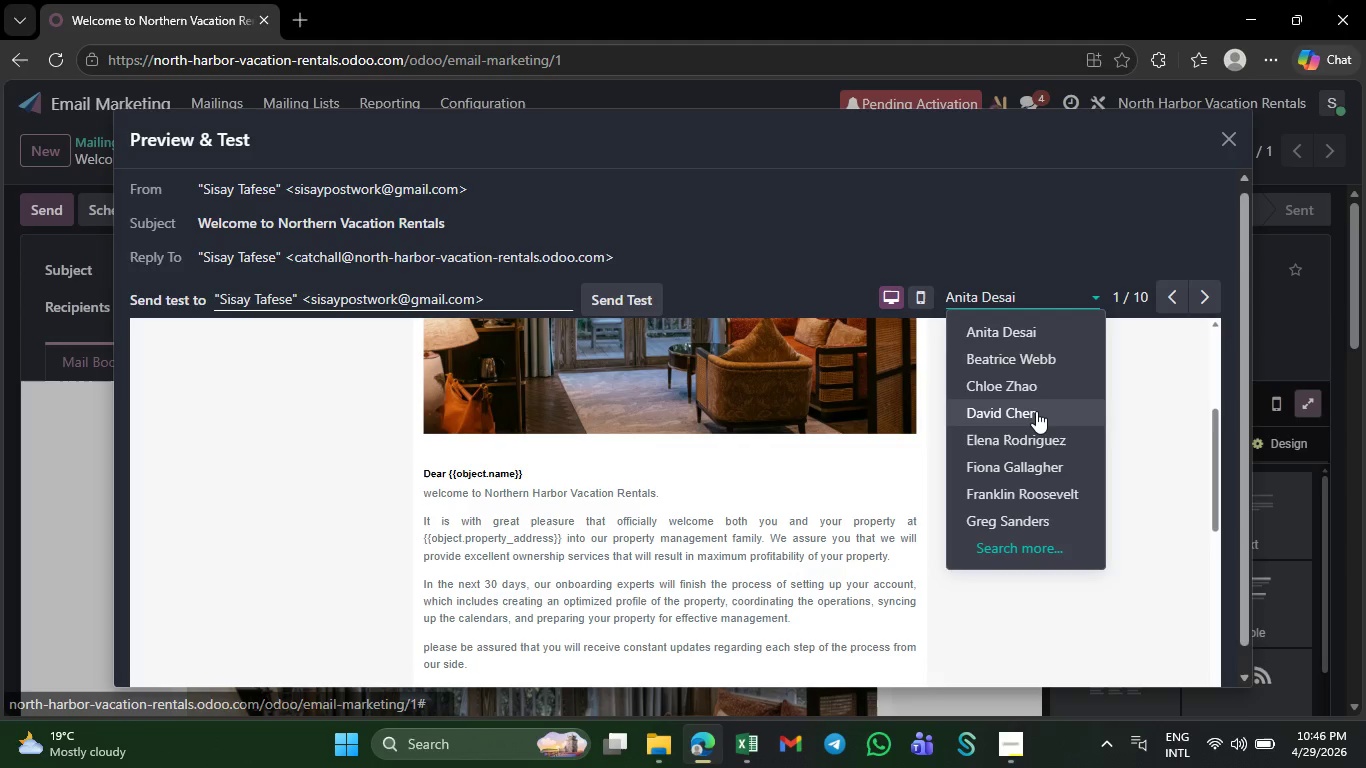 
left_click([1037, 549])
 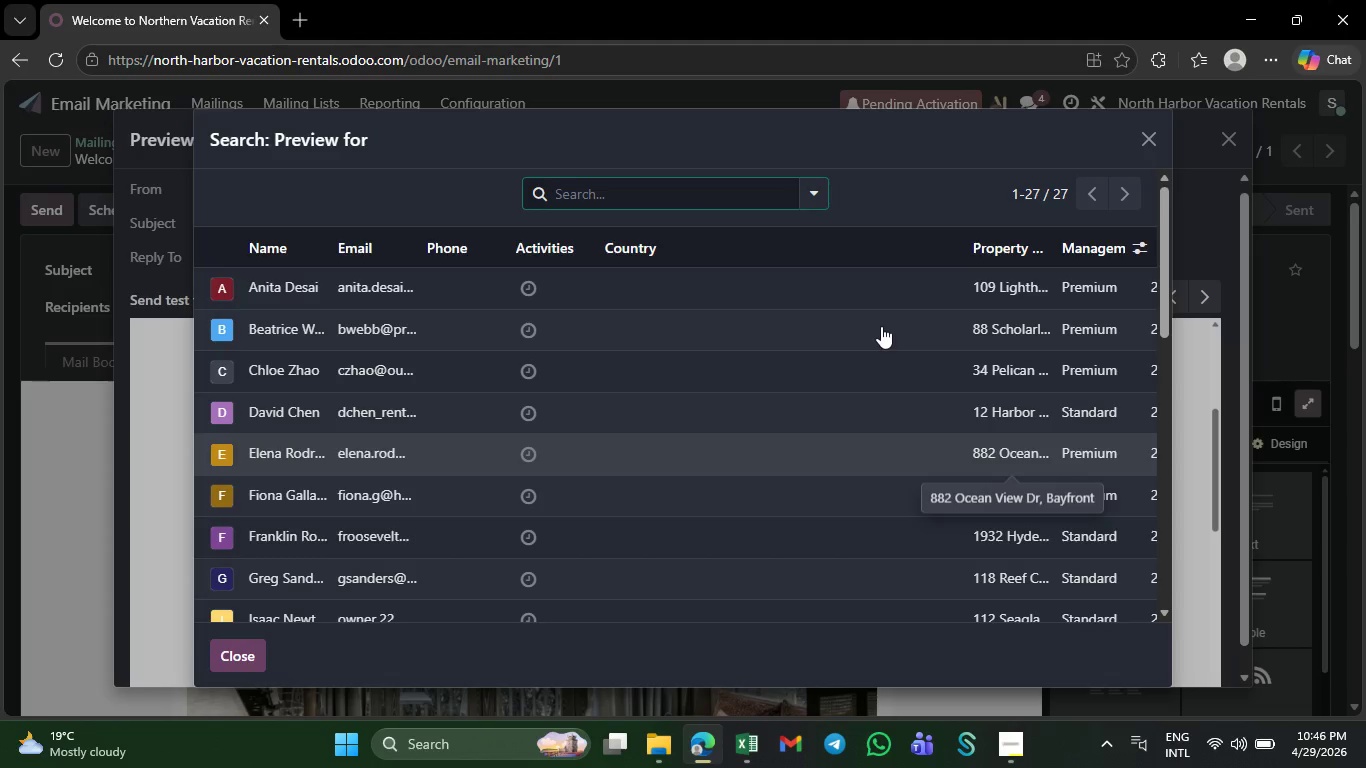 
left_click([763, 286])
 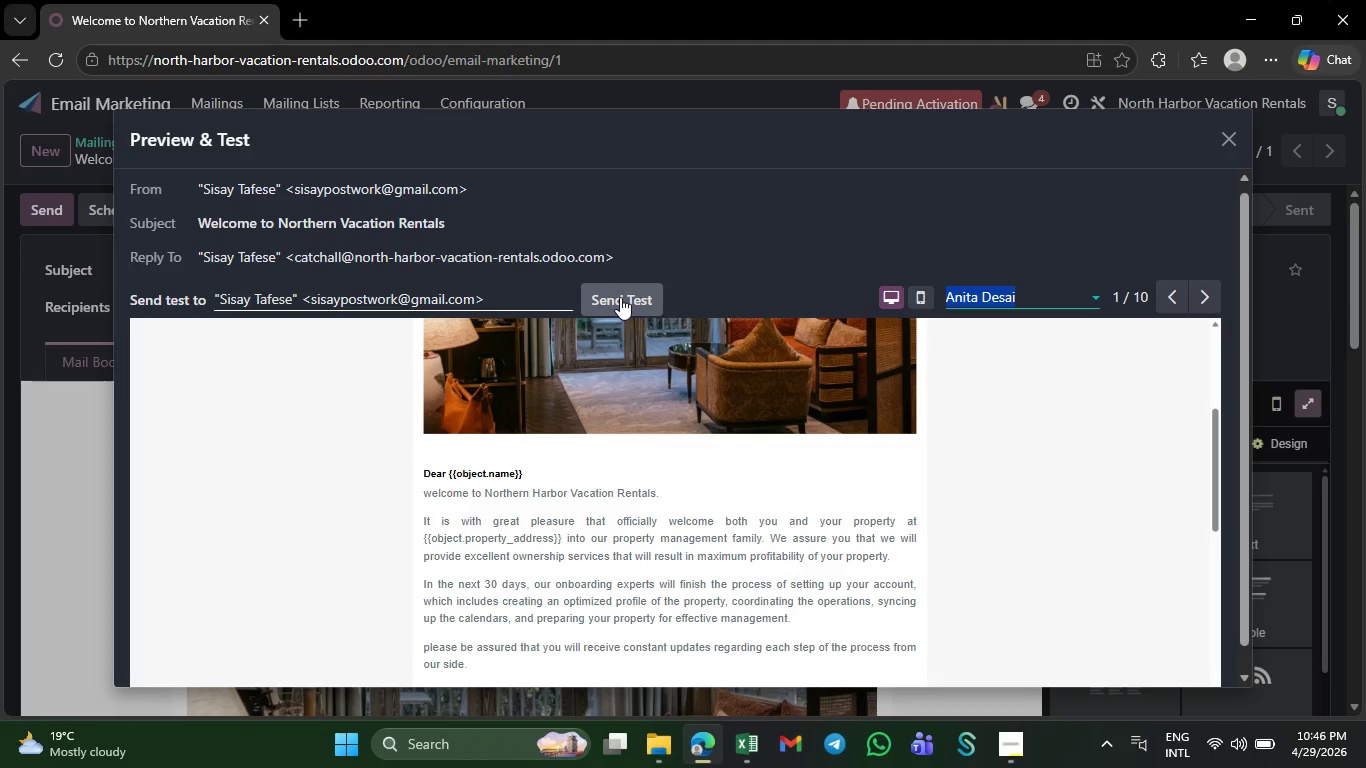 
left_click([620, 296])
 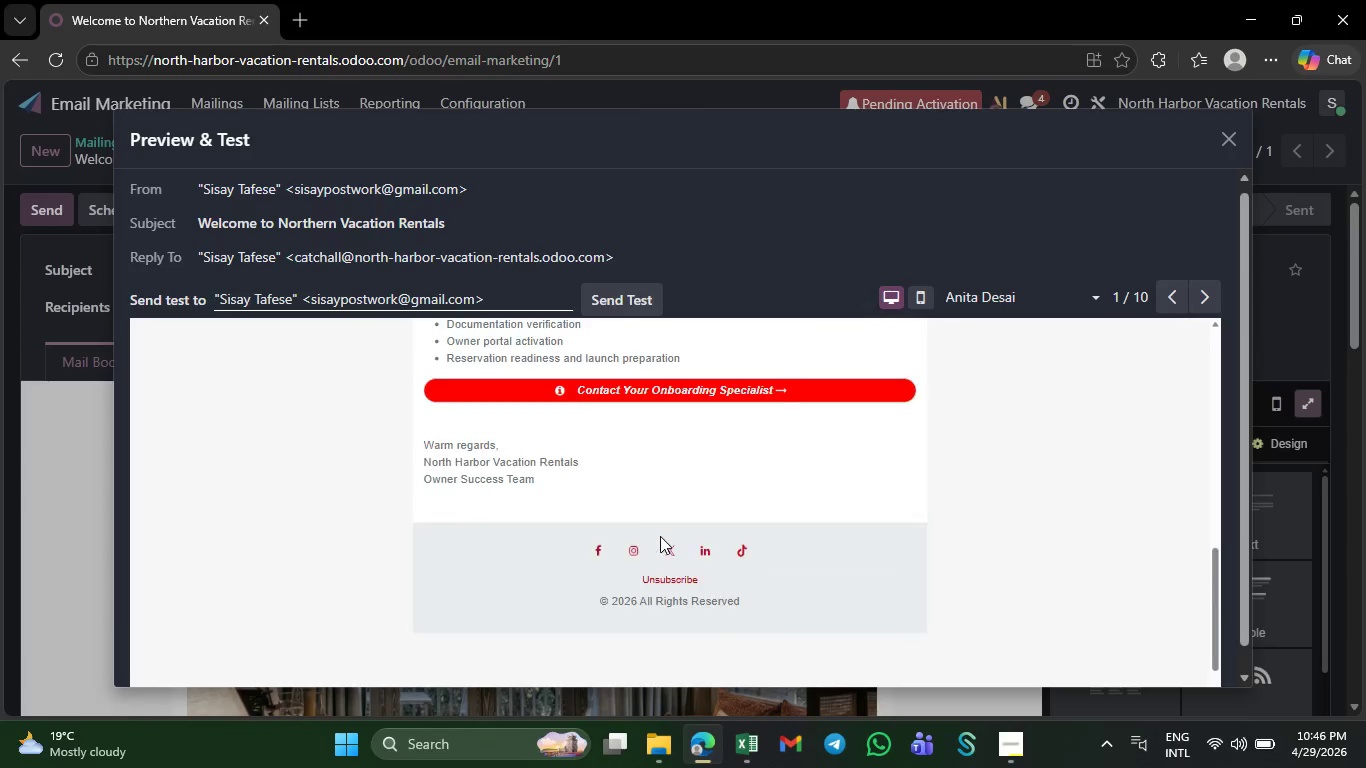 
wait(14.75)
 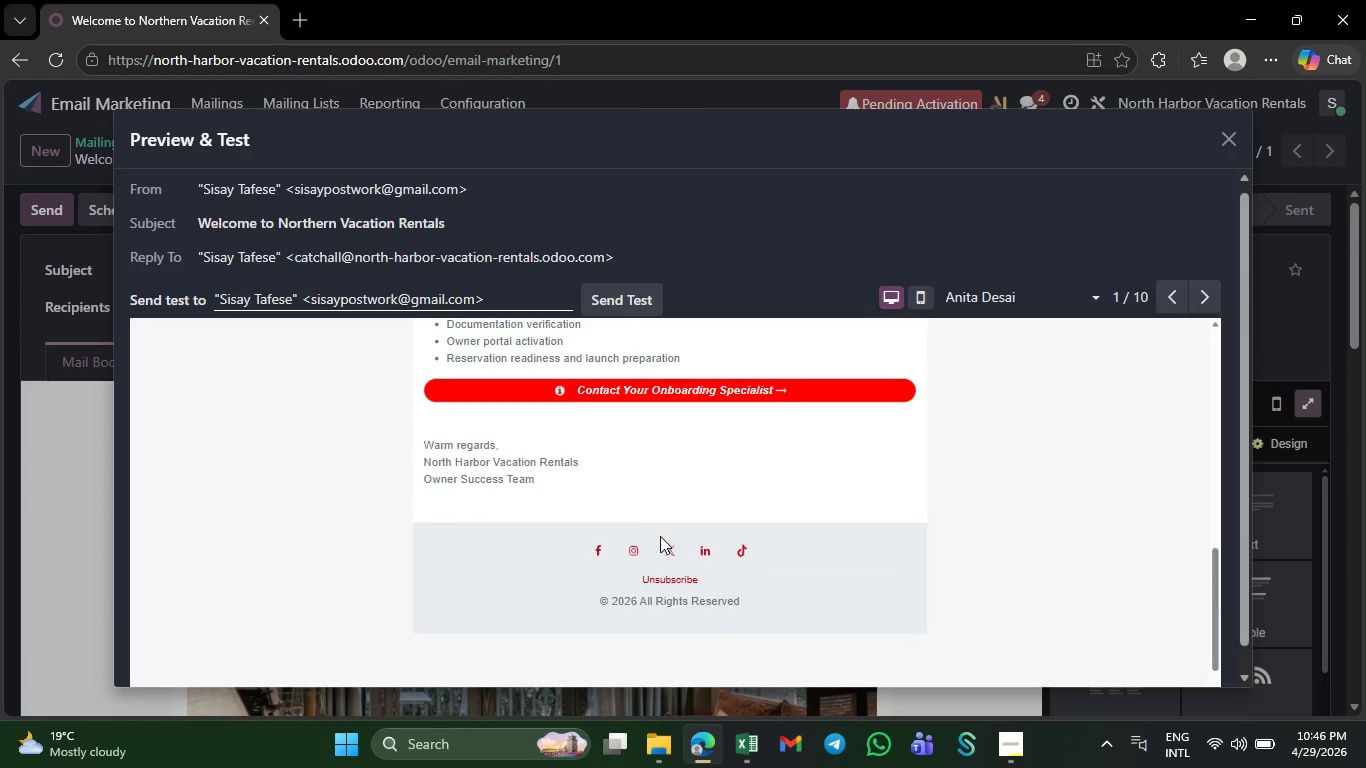 
left_click([1033, 306])
 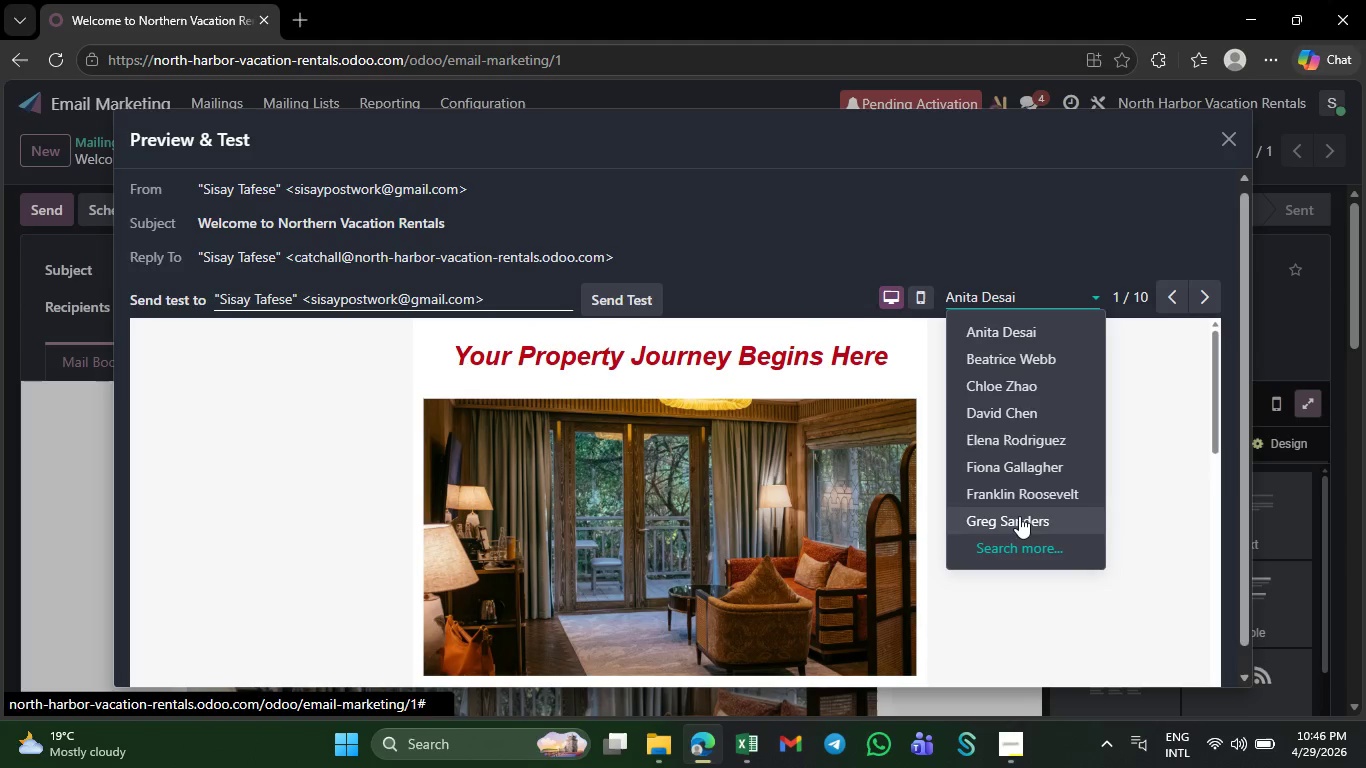 
left_click([1006, 376])
 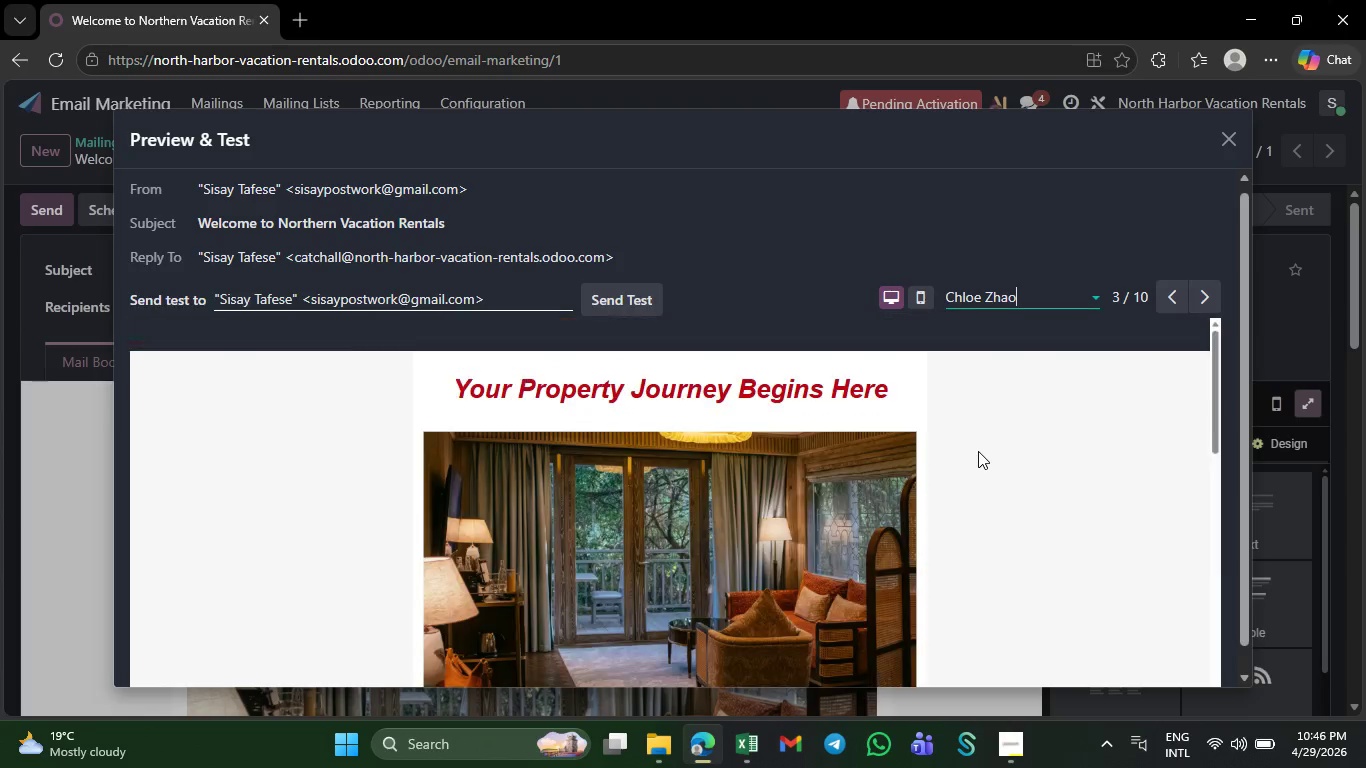 
wait(9.36)
 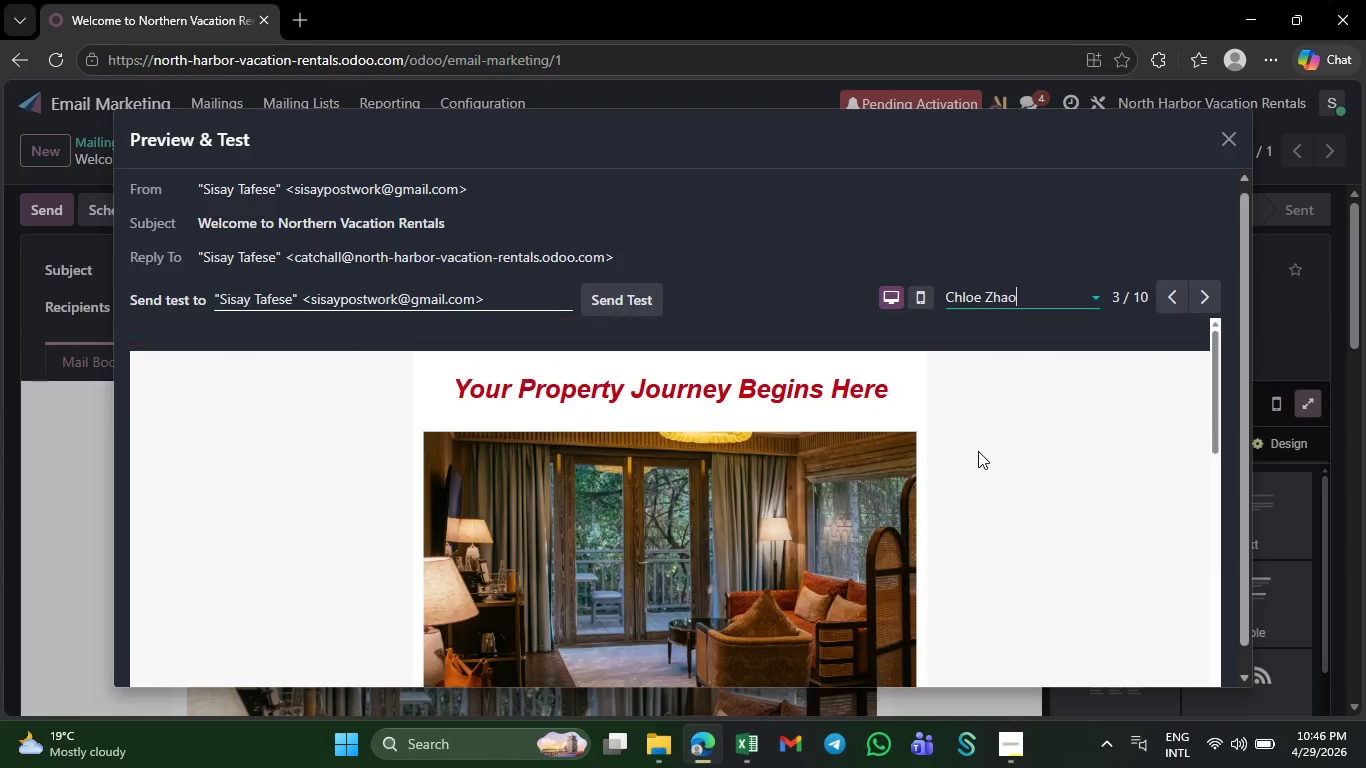 
left_click([631, 302])
 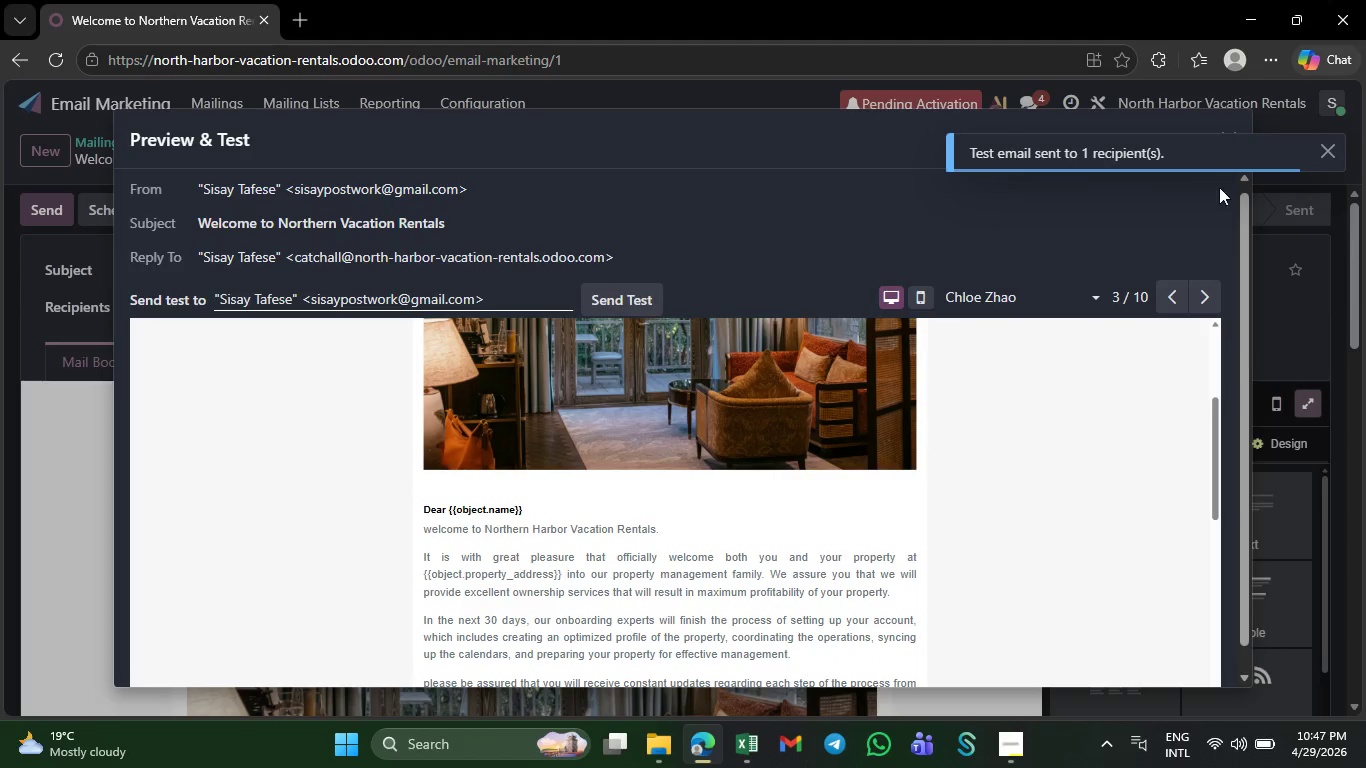 
wait(6.64)
 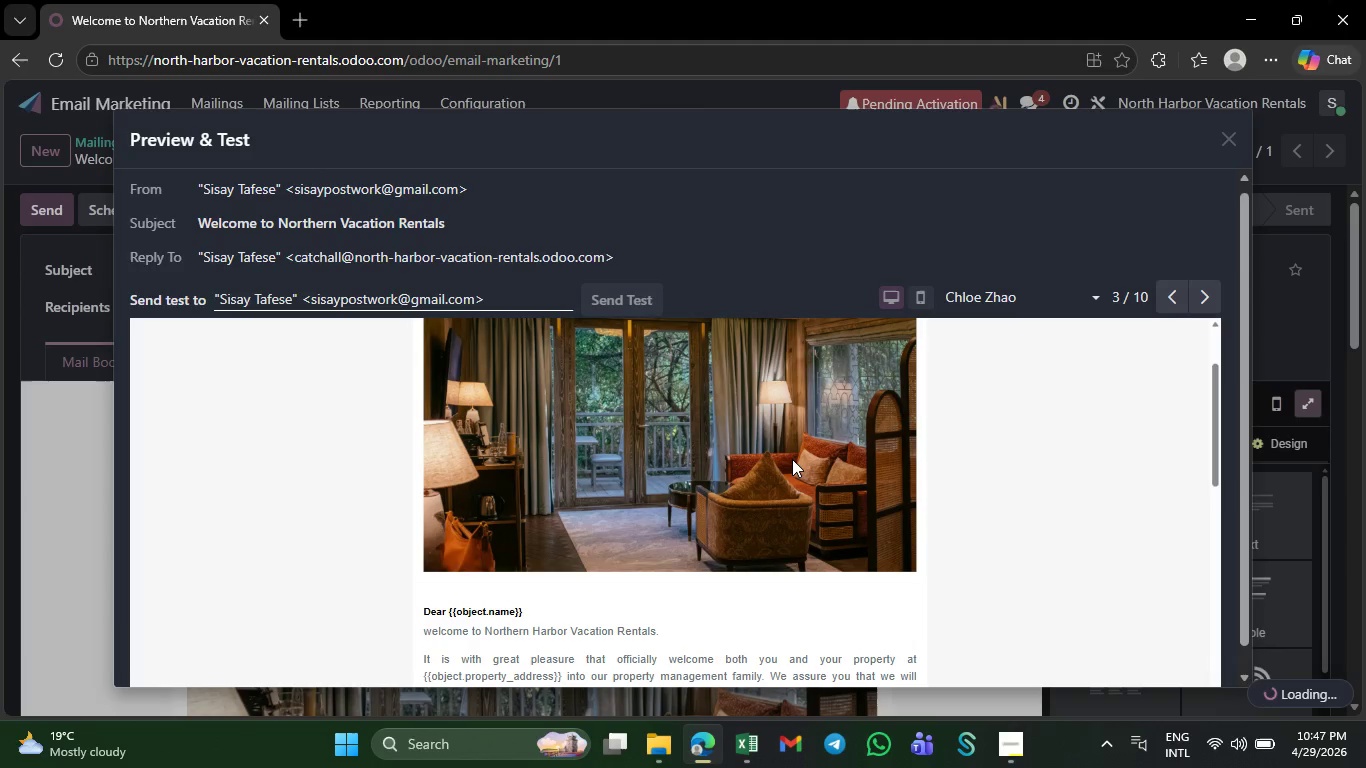 
left_click([1321, 139])
 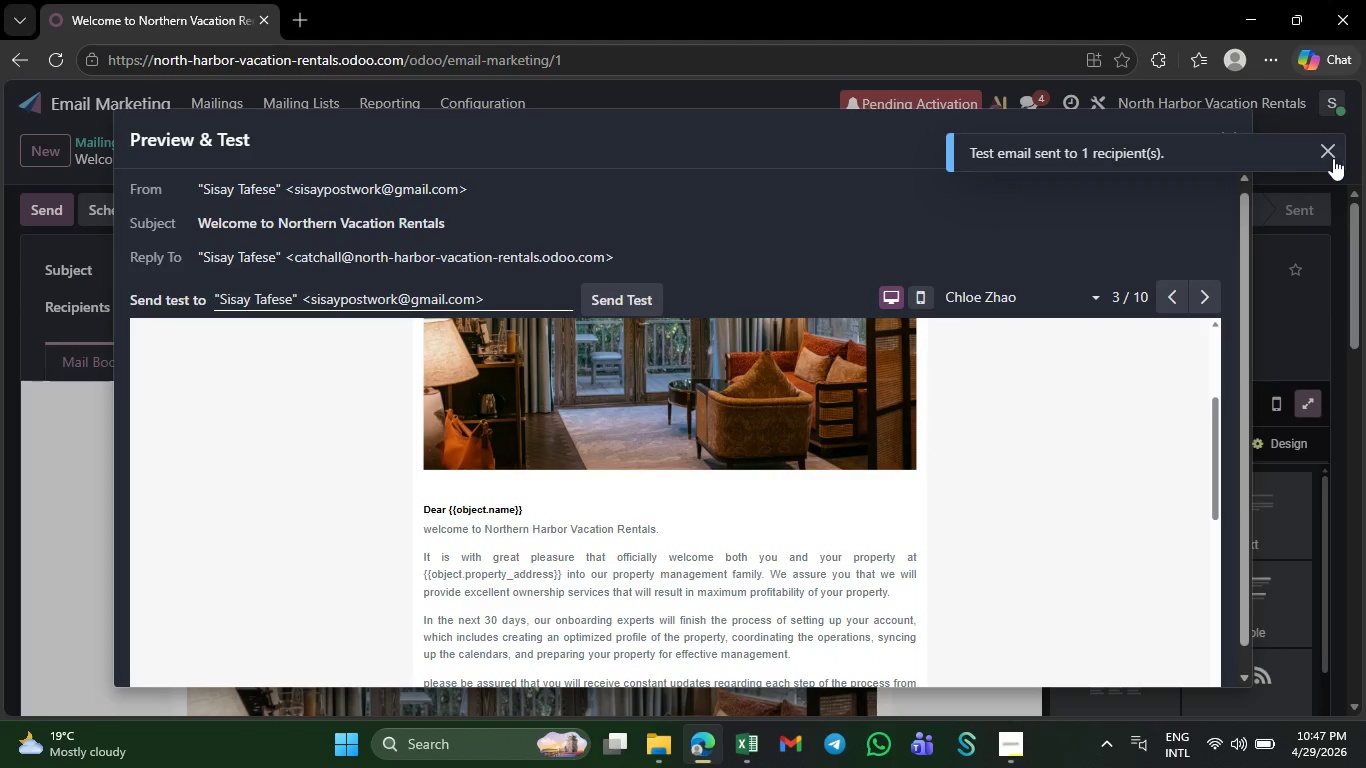 
left_click([1331, 156])
 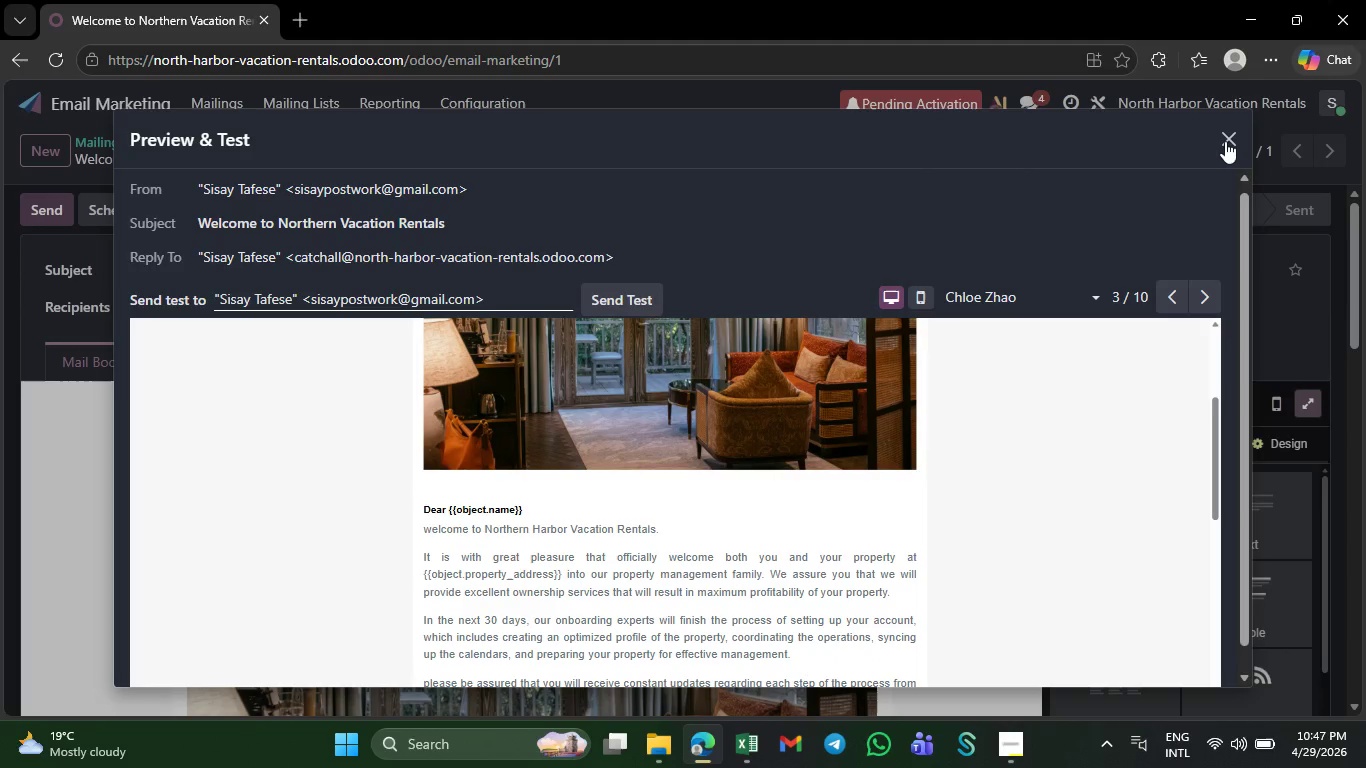 
left_click([1225, 141])
 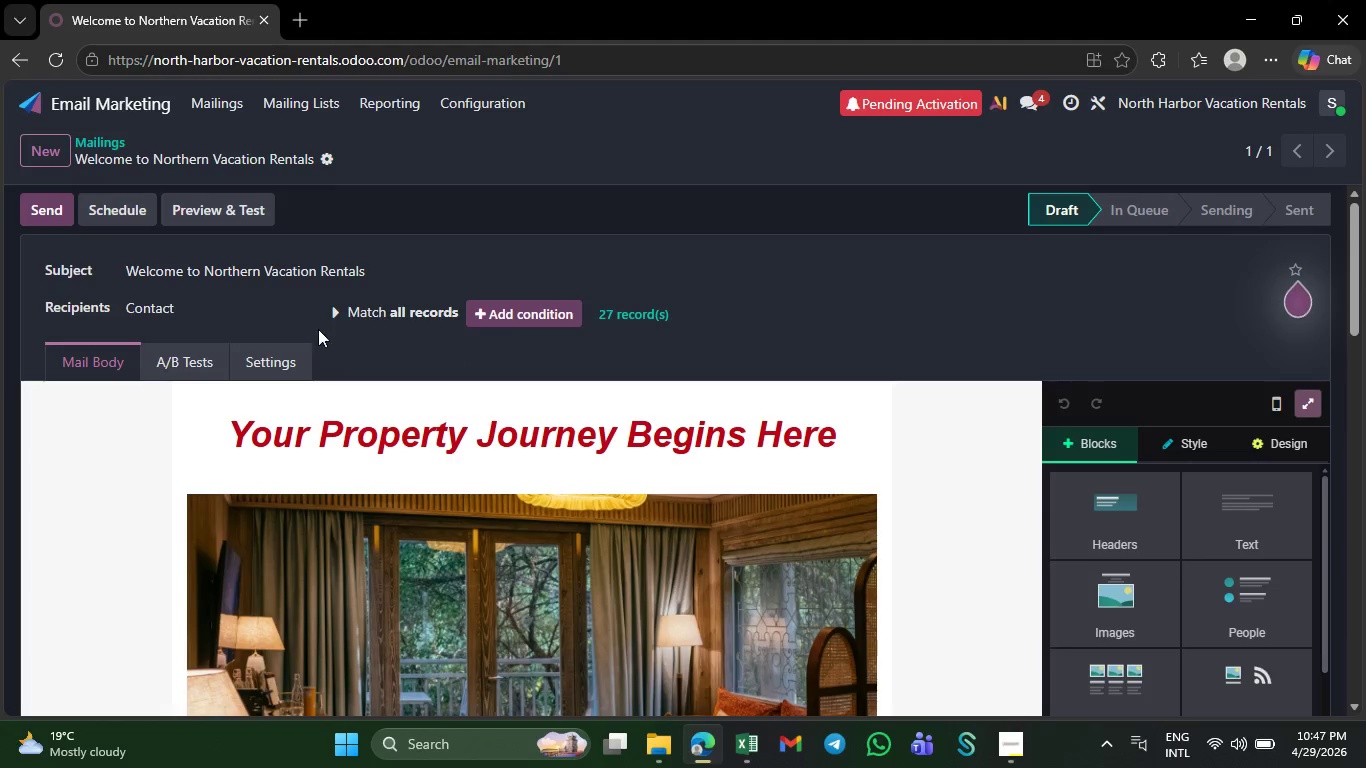 
left_click([245, 313])
 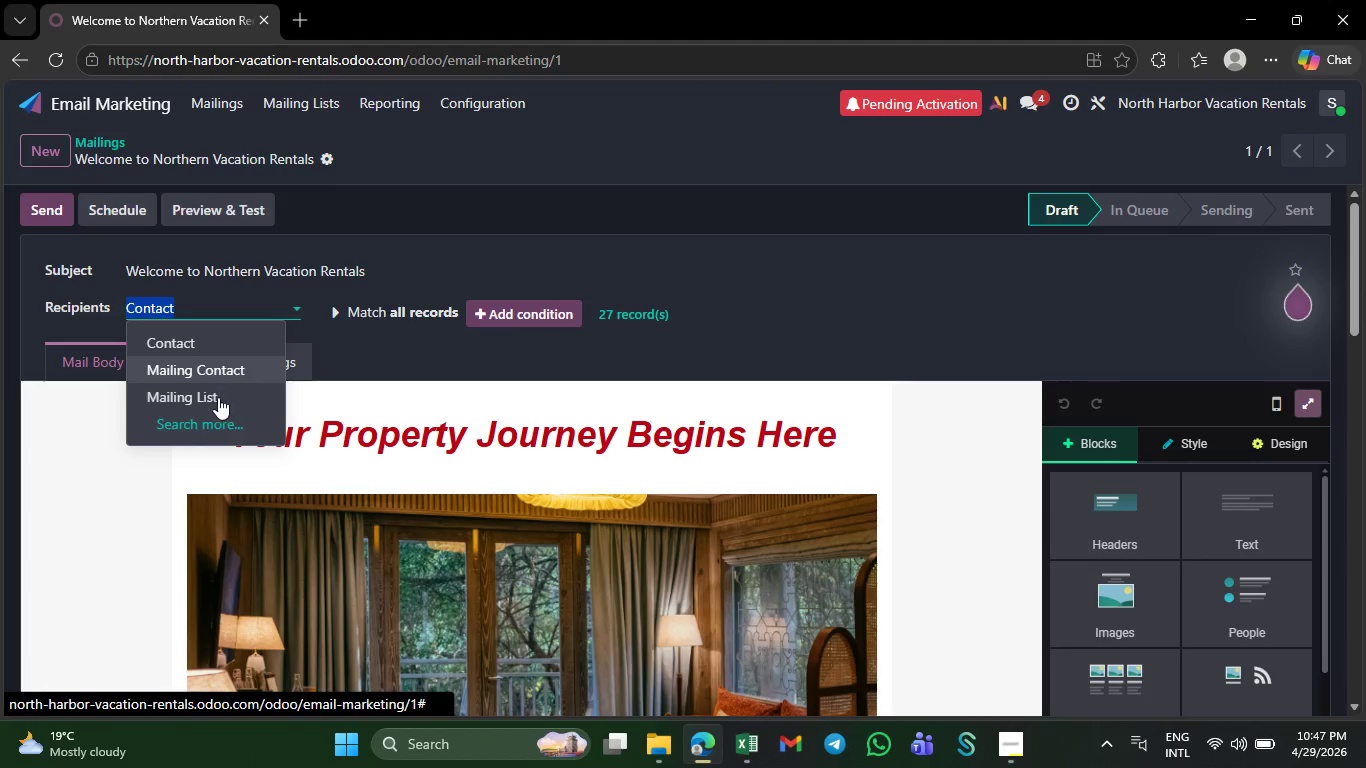 
left_click([218, 399])
 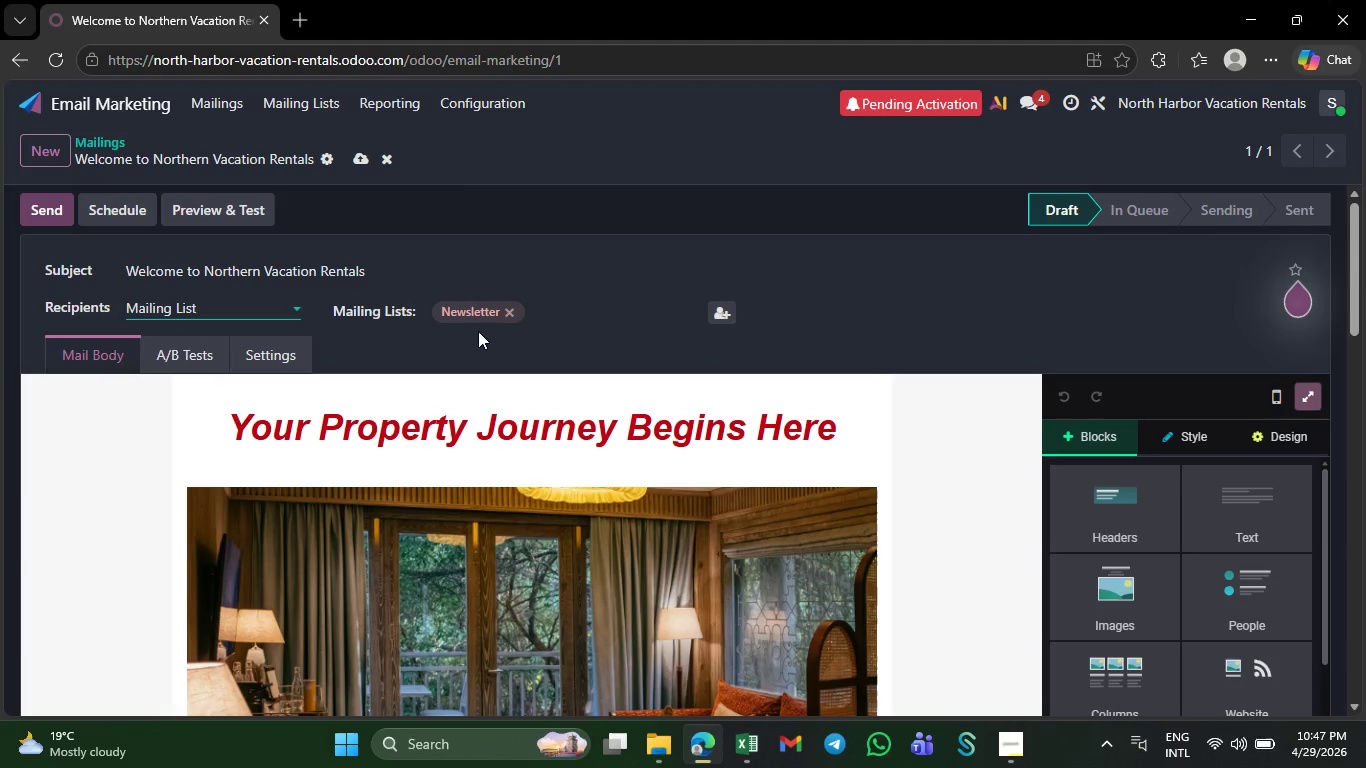 
left_click([458, 312])
 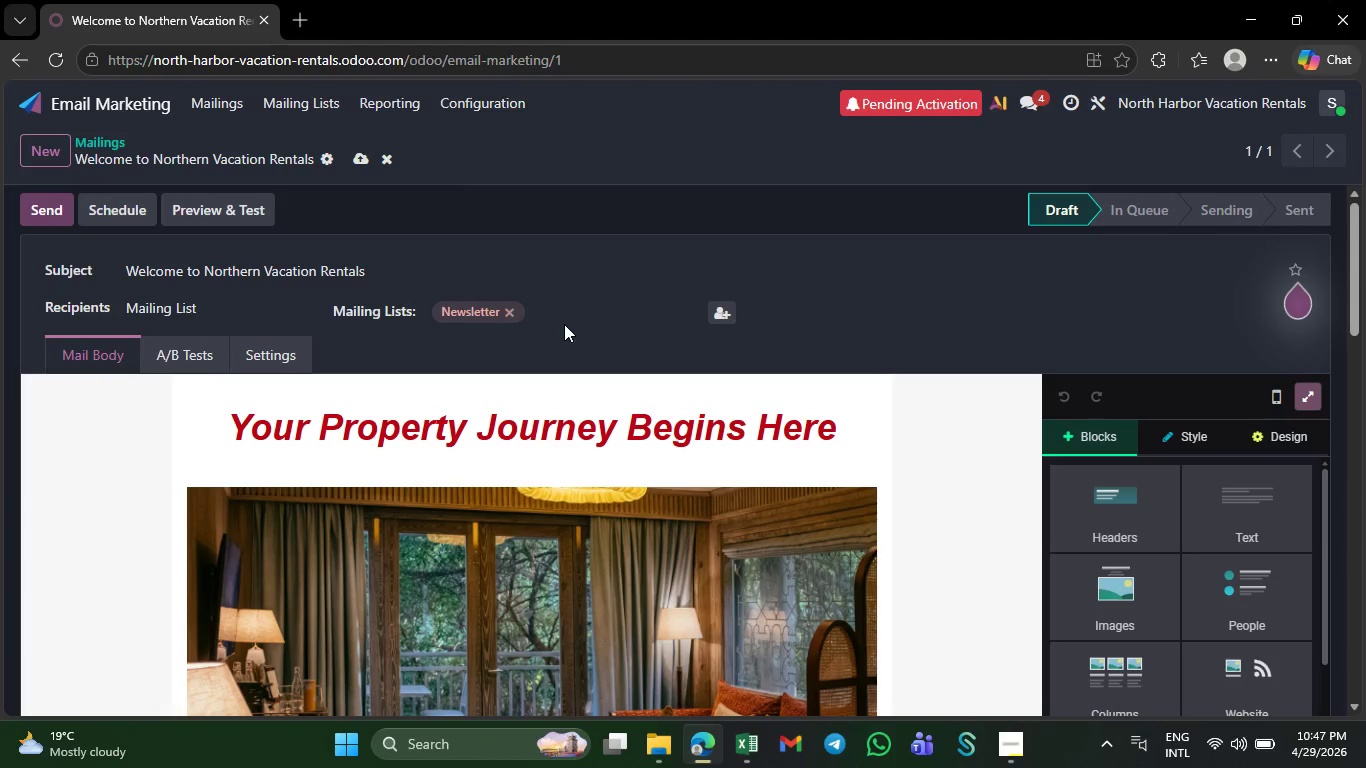 
left_click([725, 305])
 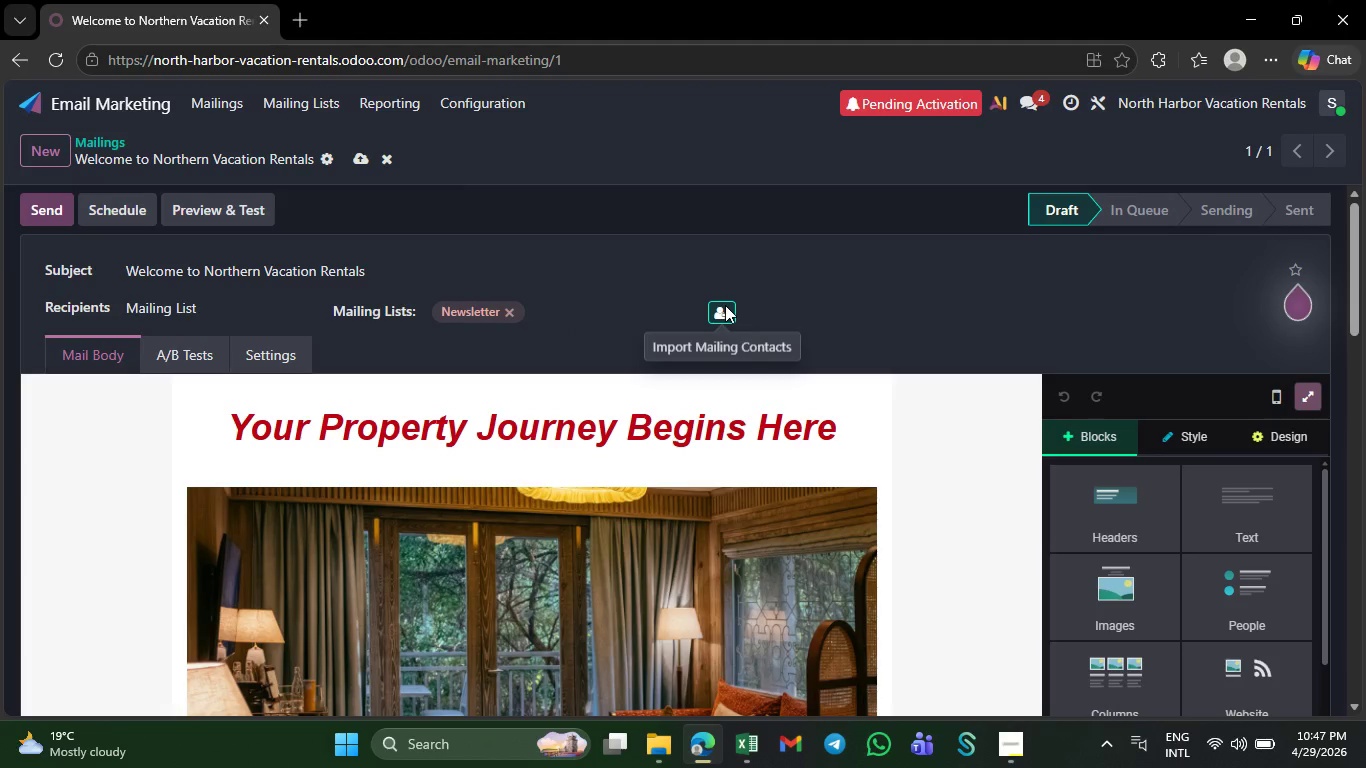 
mouse_move([693, 316])
 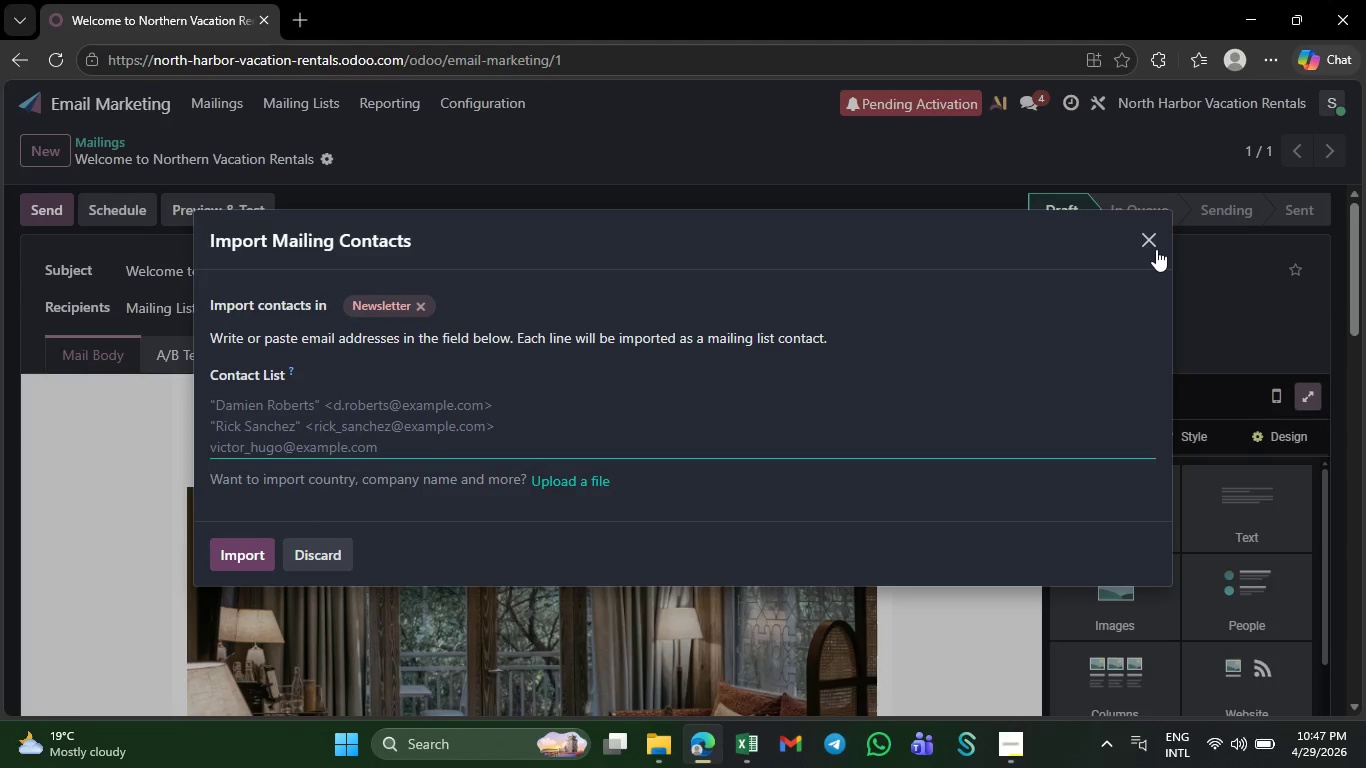 
left_click([1156, 249])
 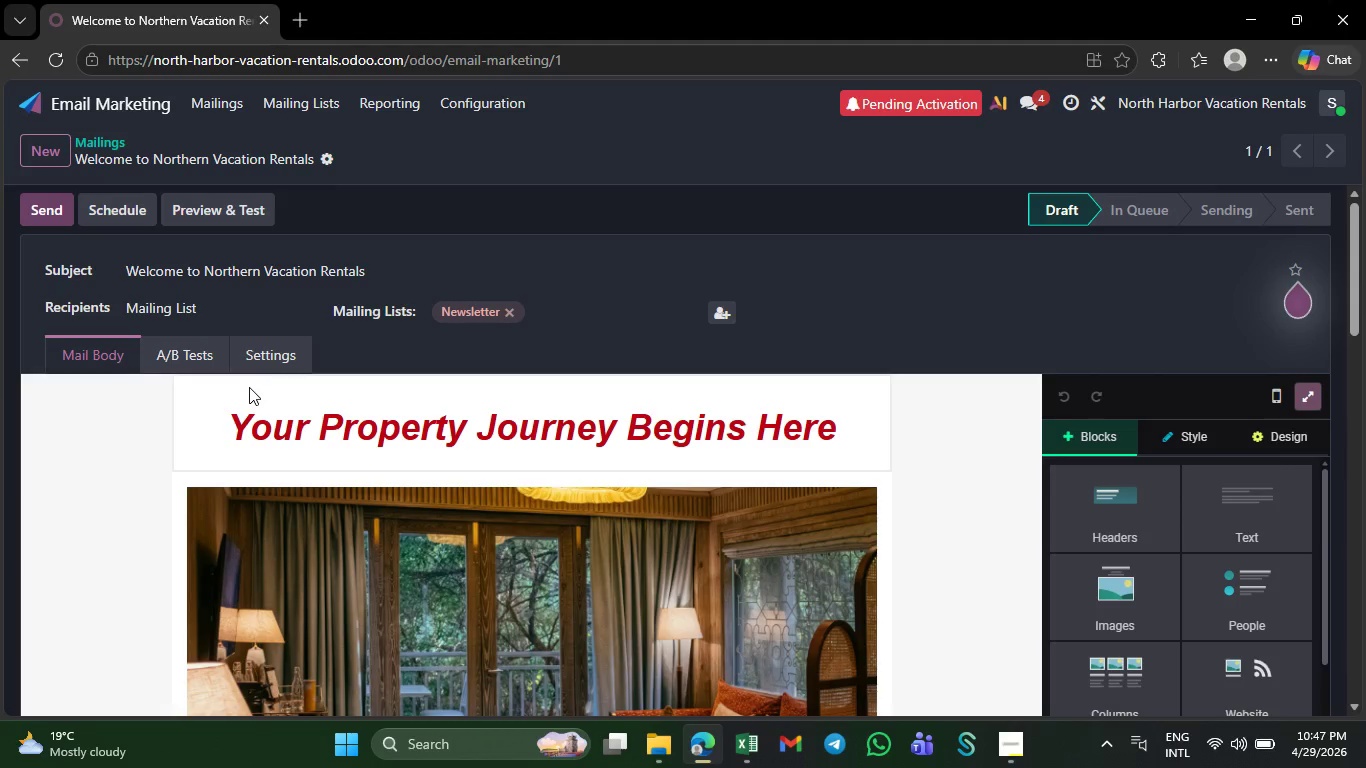 
left_click([186, 307])
 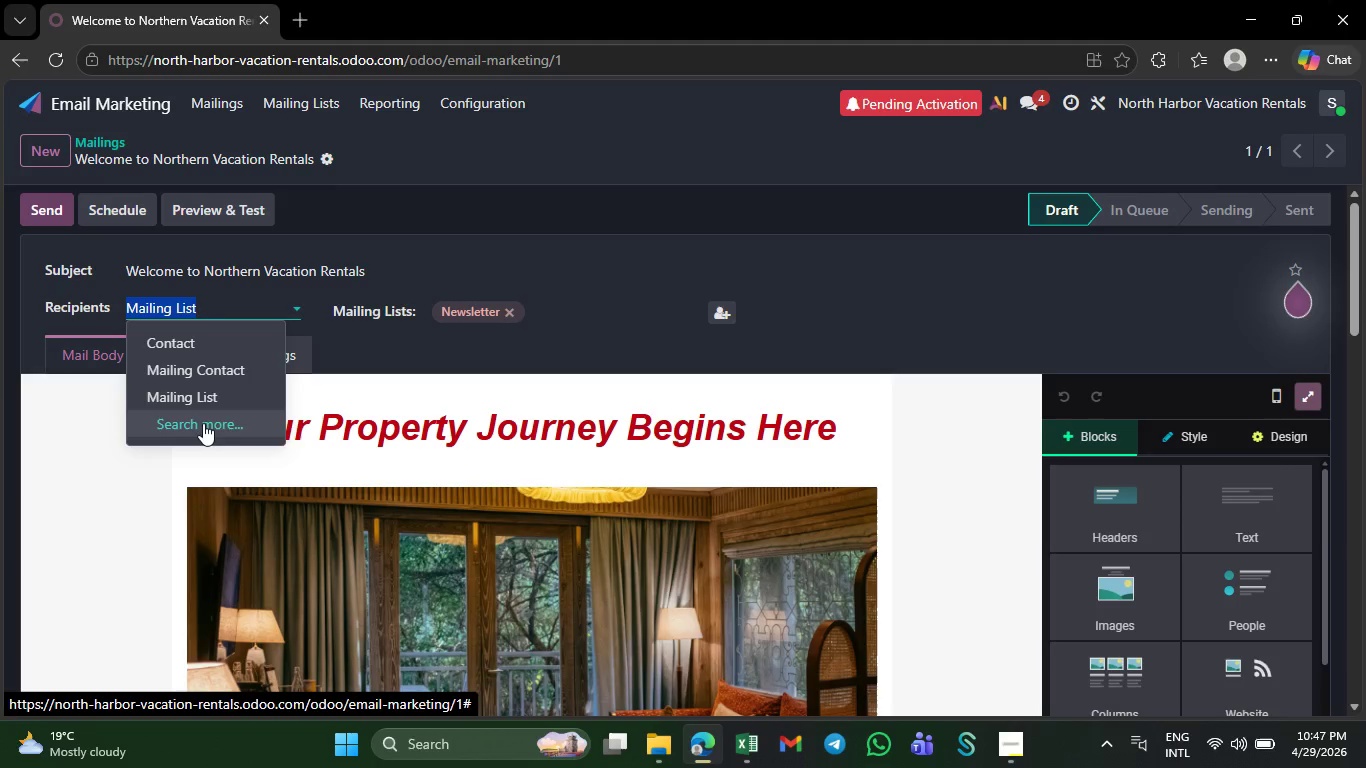 
left_click([219, 330])
 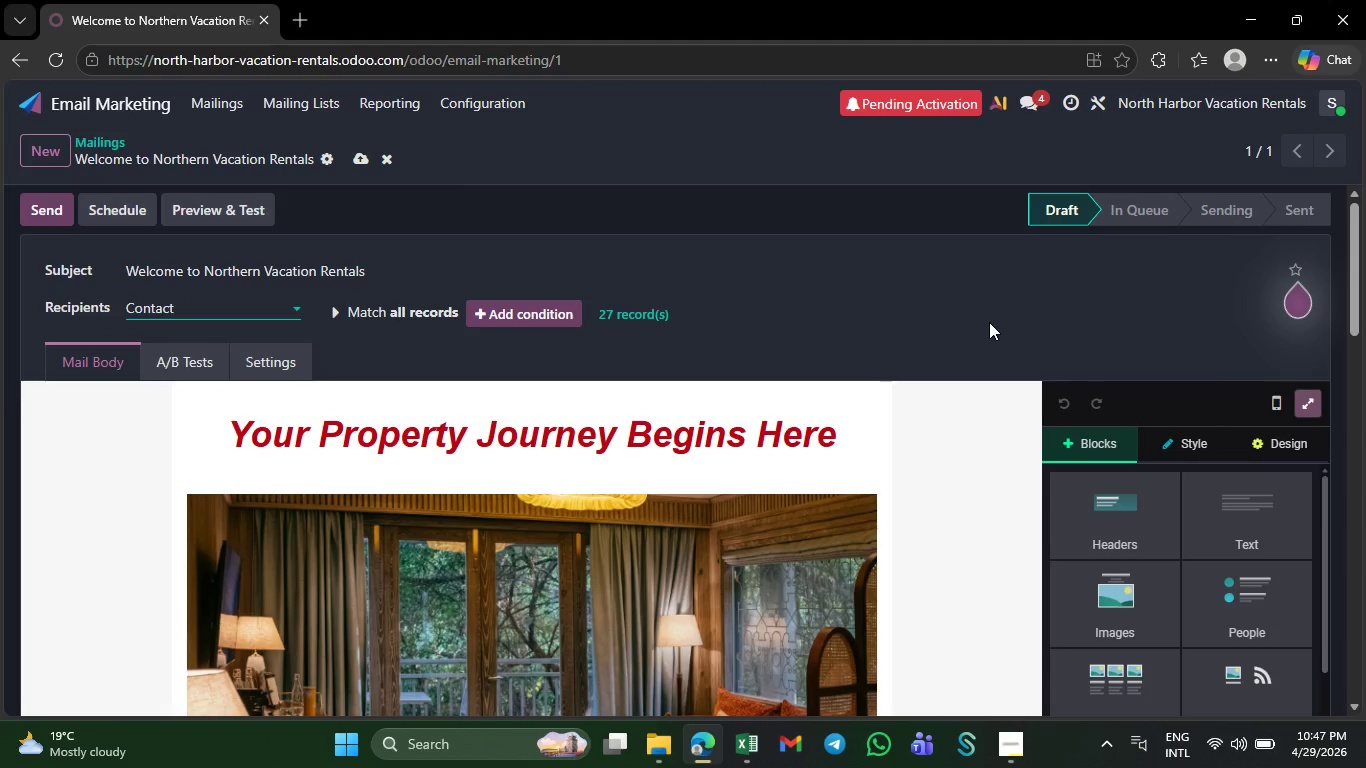 
left_click([401, 309])
 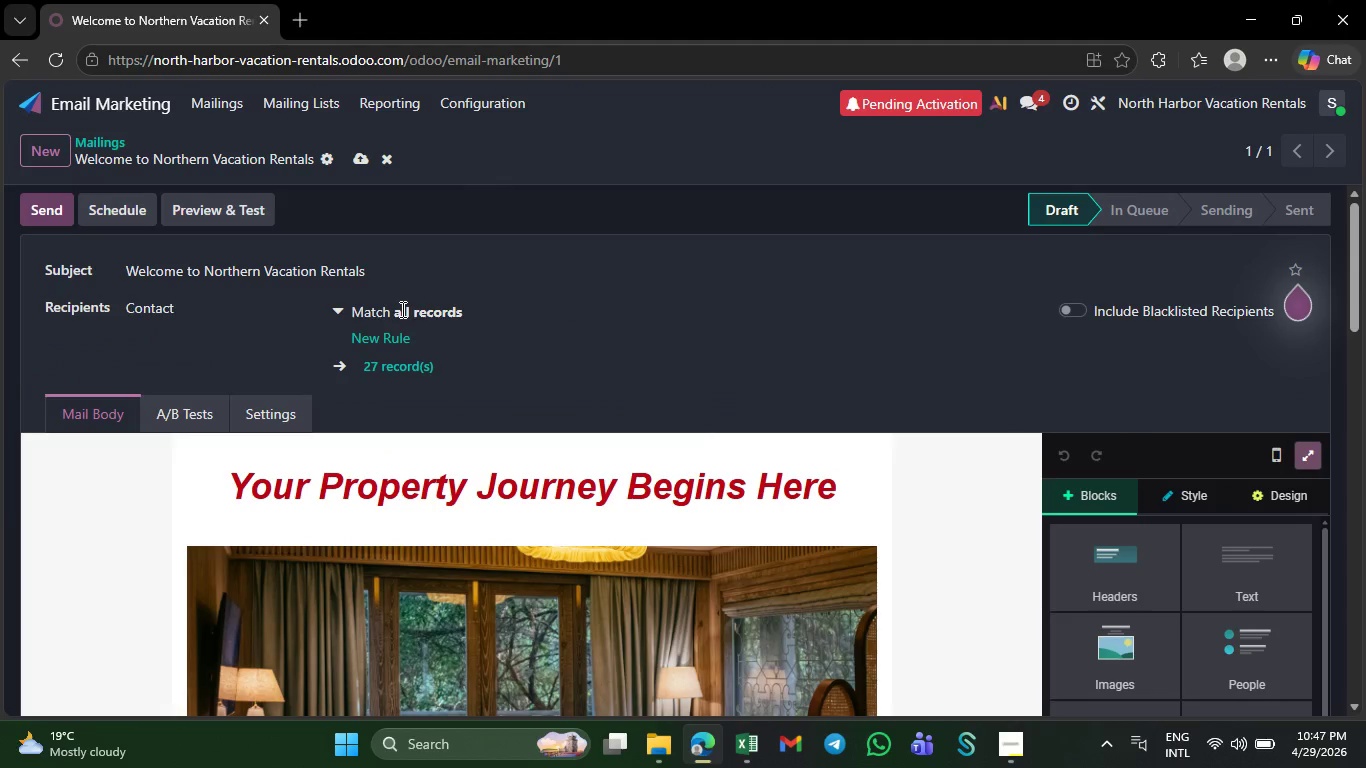 
left_click([422, 368])
 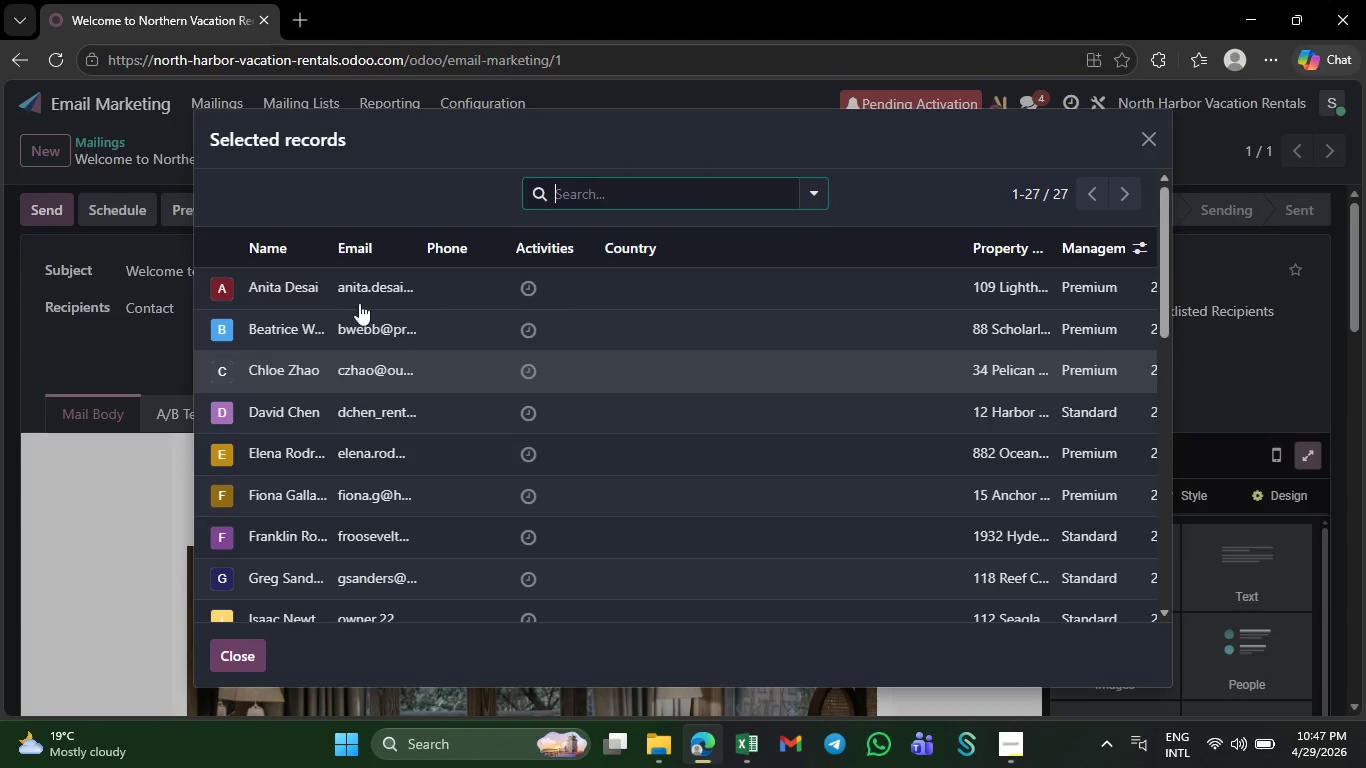 
left_click([358, 282])
 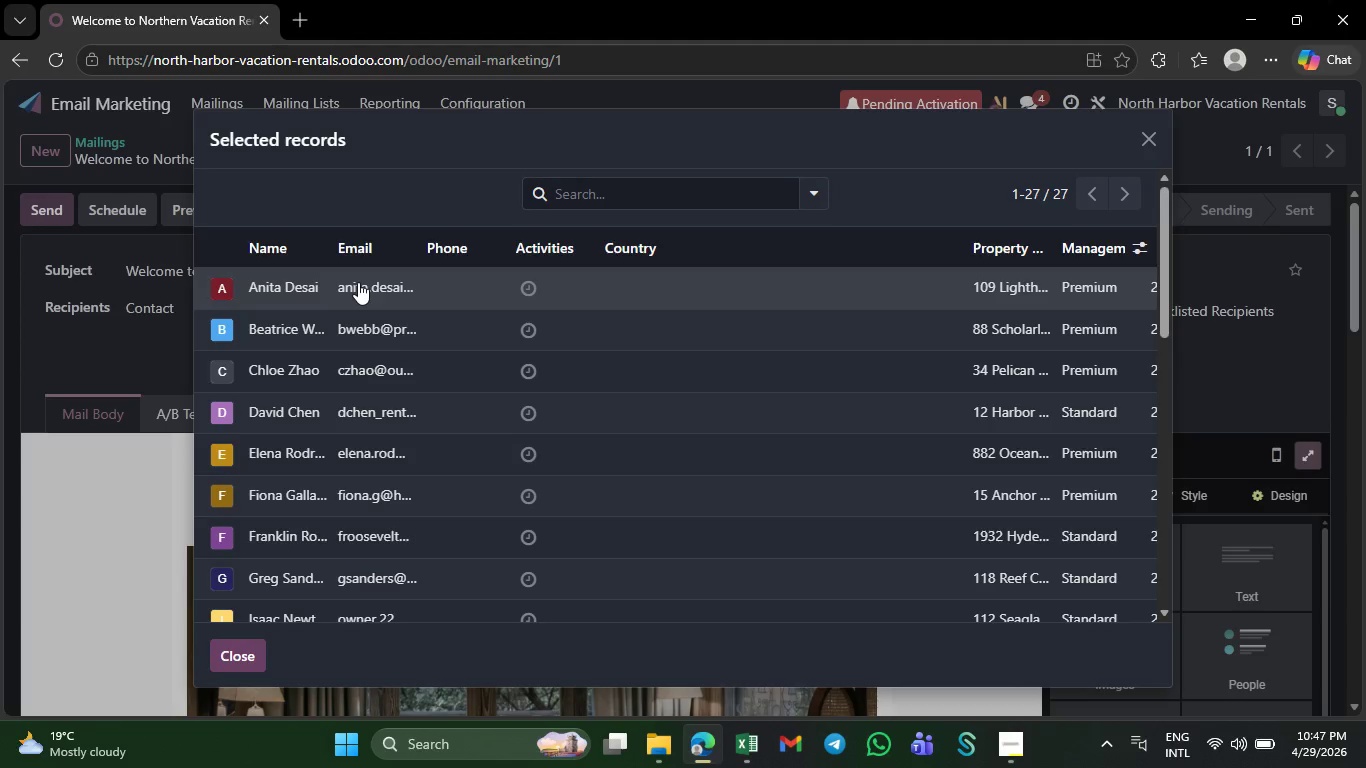 
left_click([358, 282])
 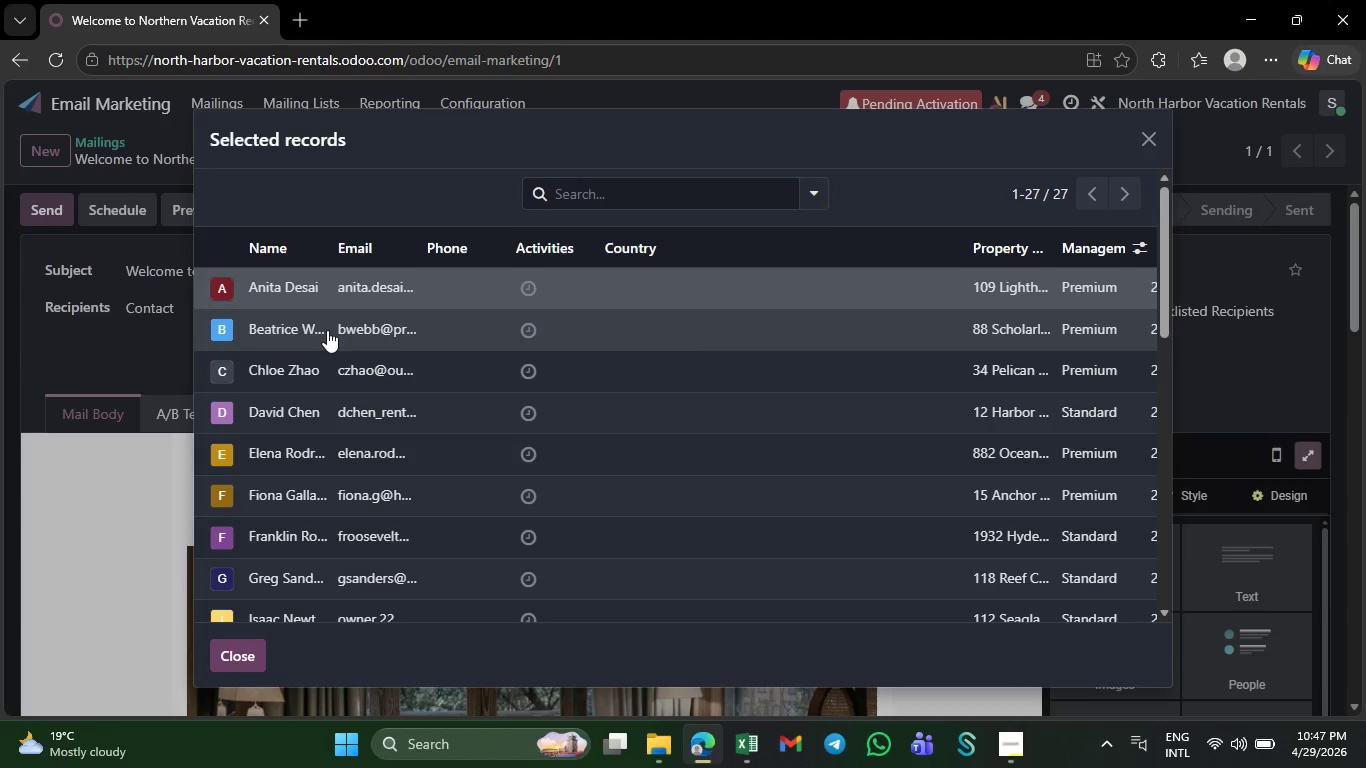 
left_click([363, 293])
 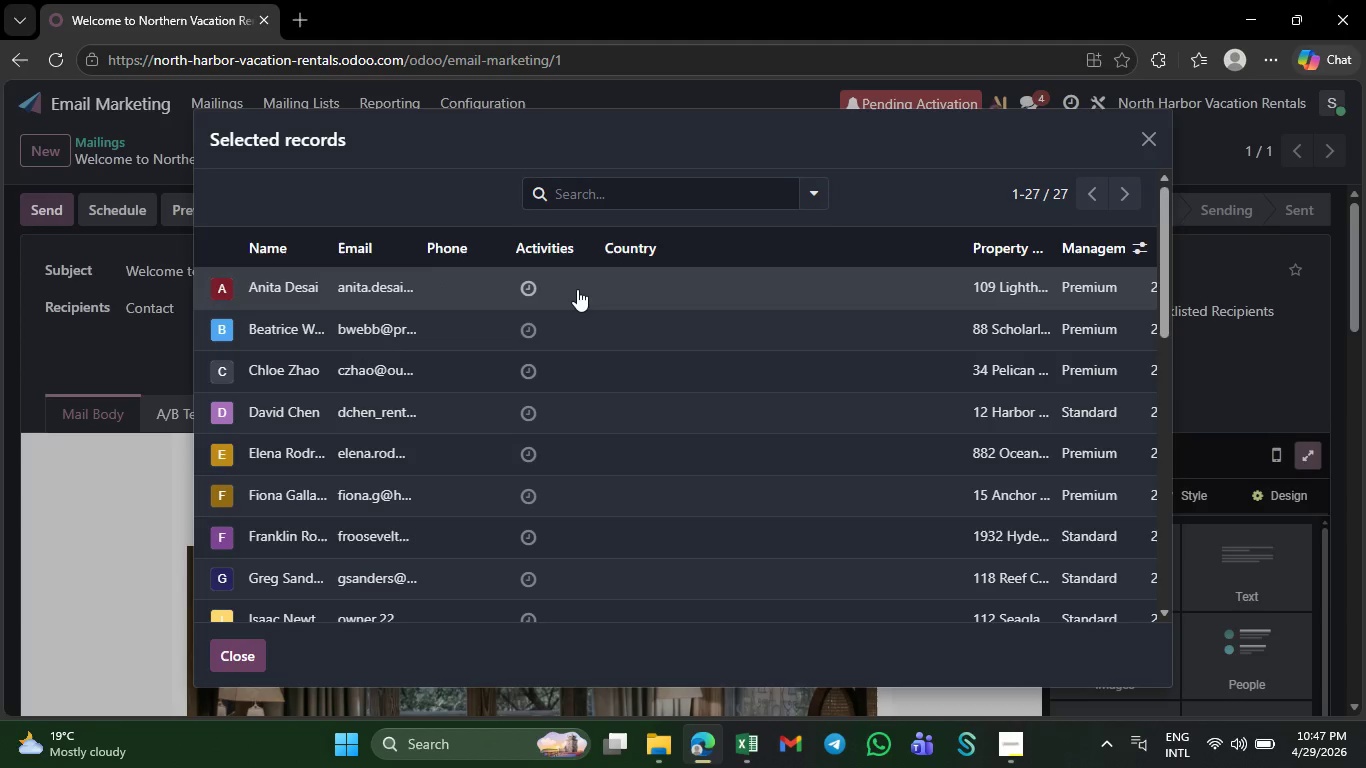 
left_click([579, 290])
 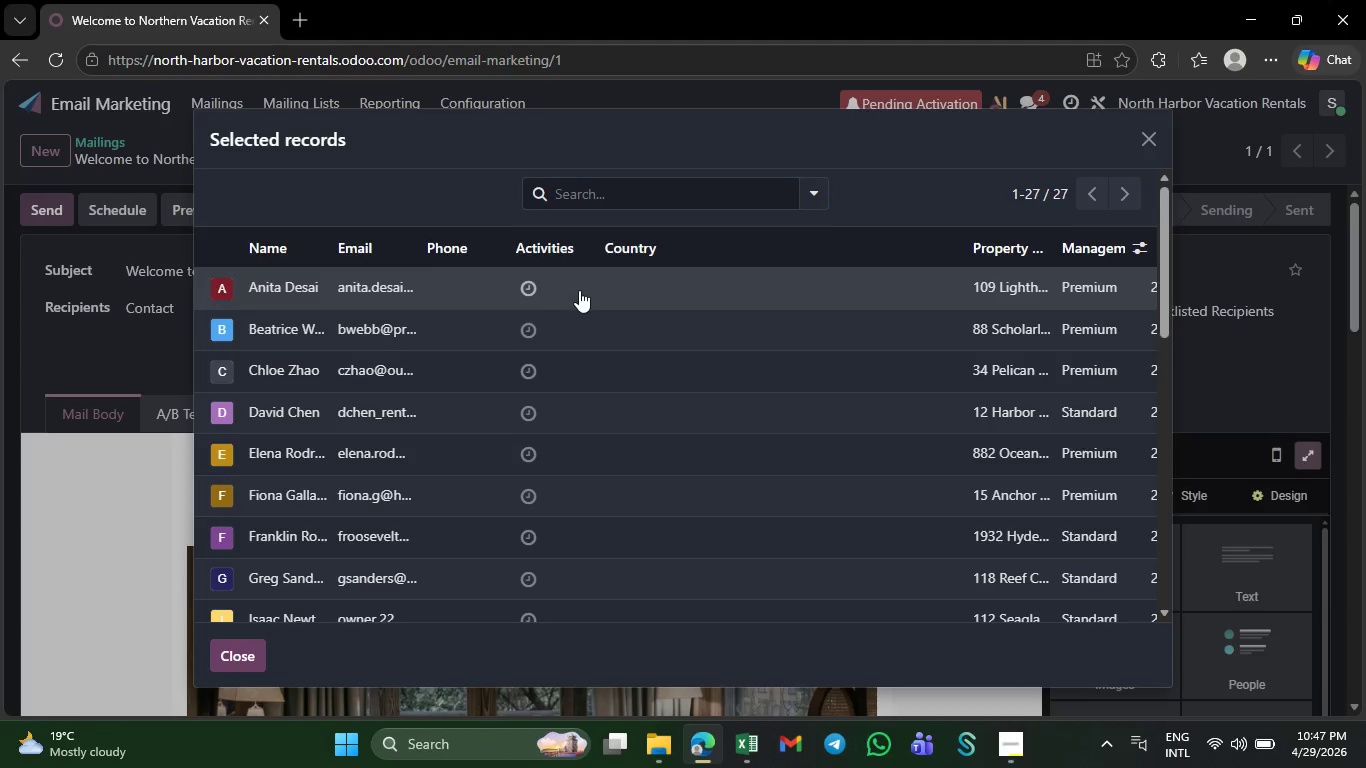 
mouse_move([581, 310])
 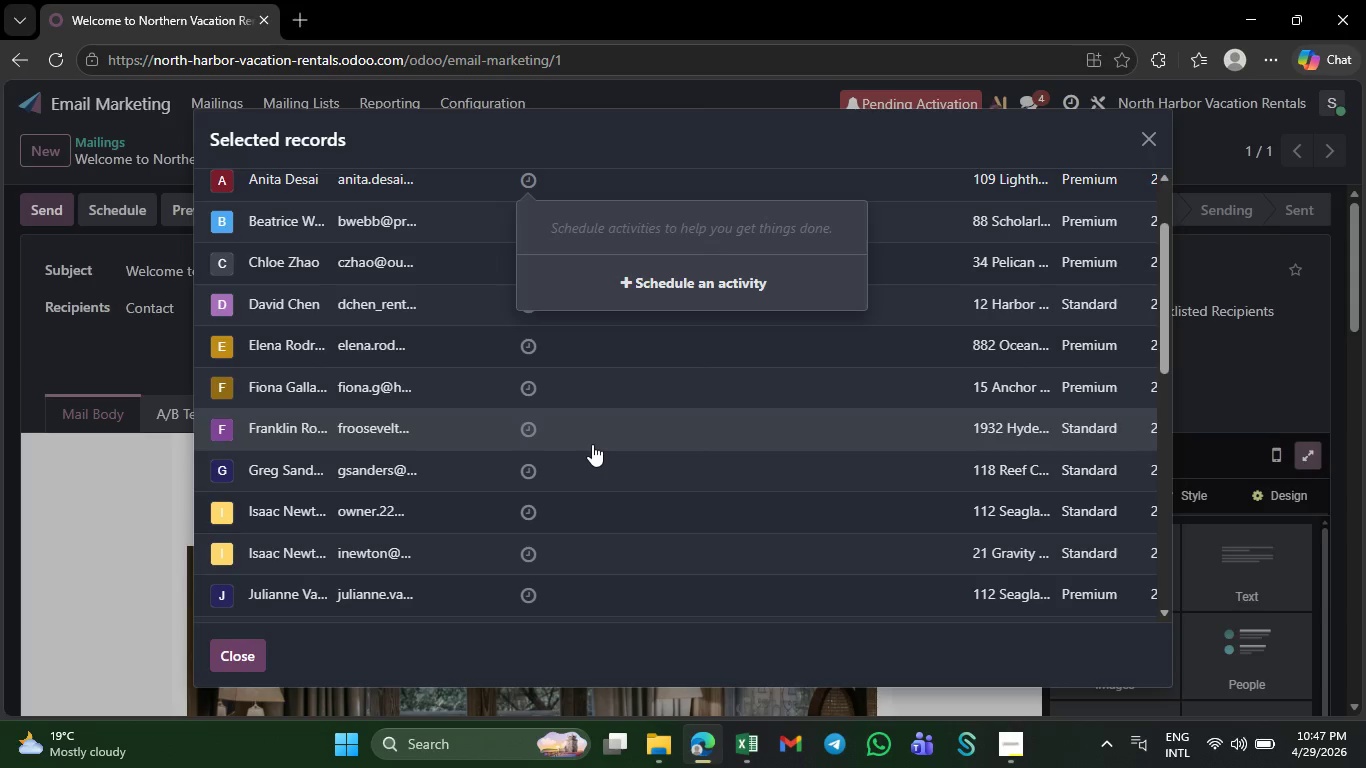 
left_click([592, 444])
 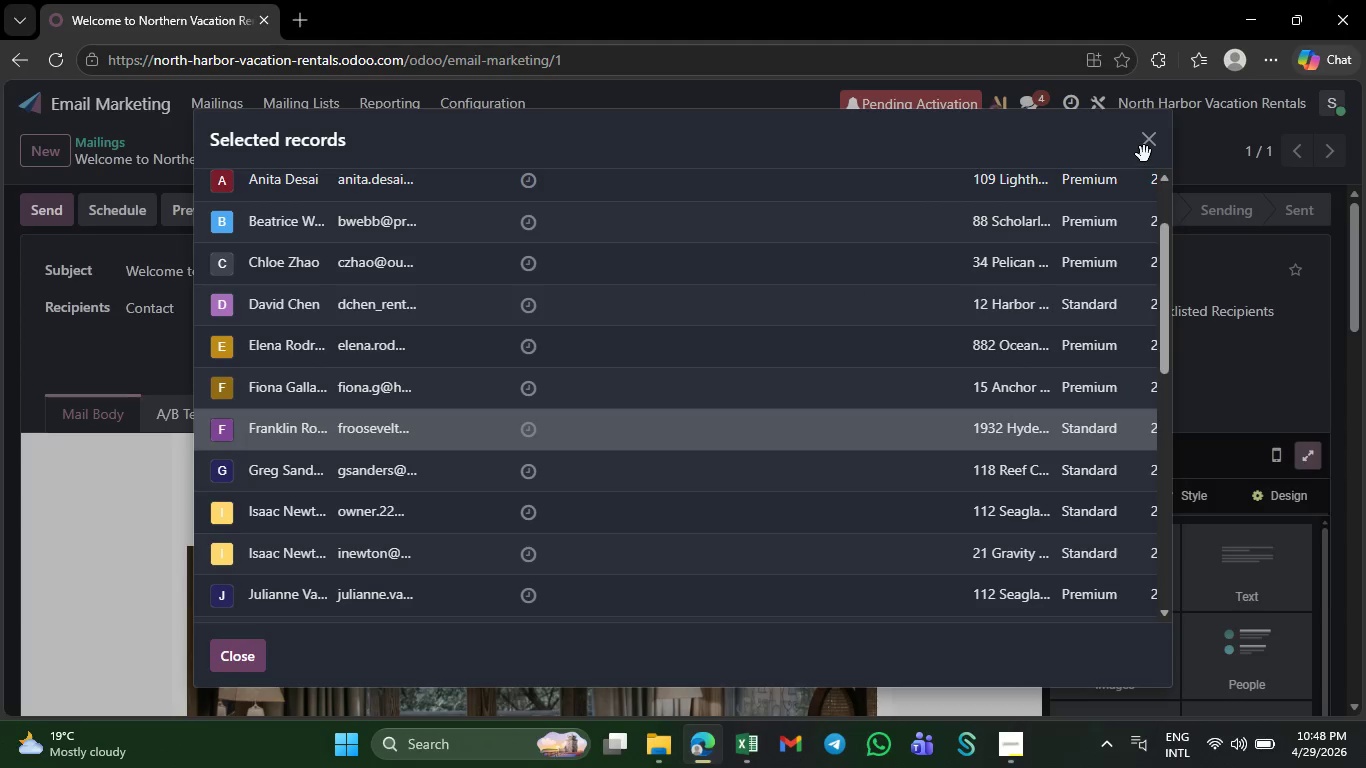 
left_click([1145, 143])
 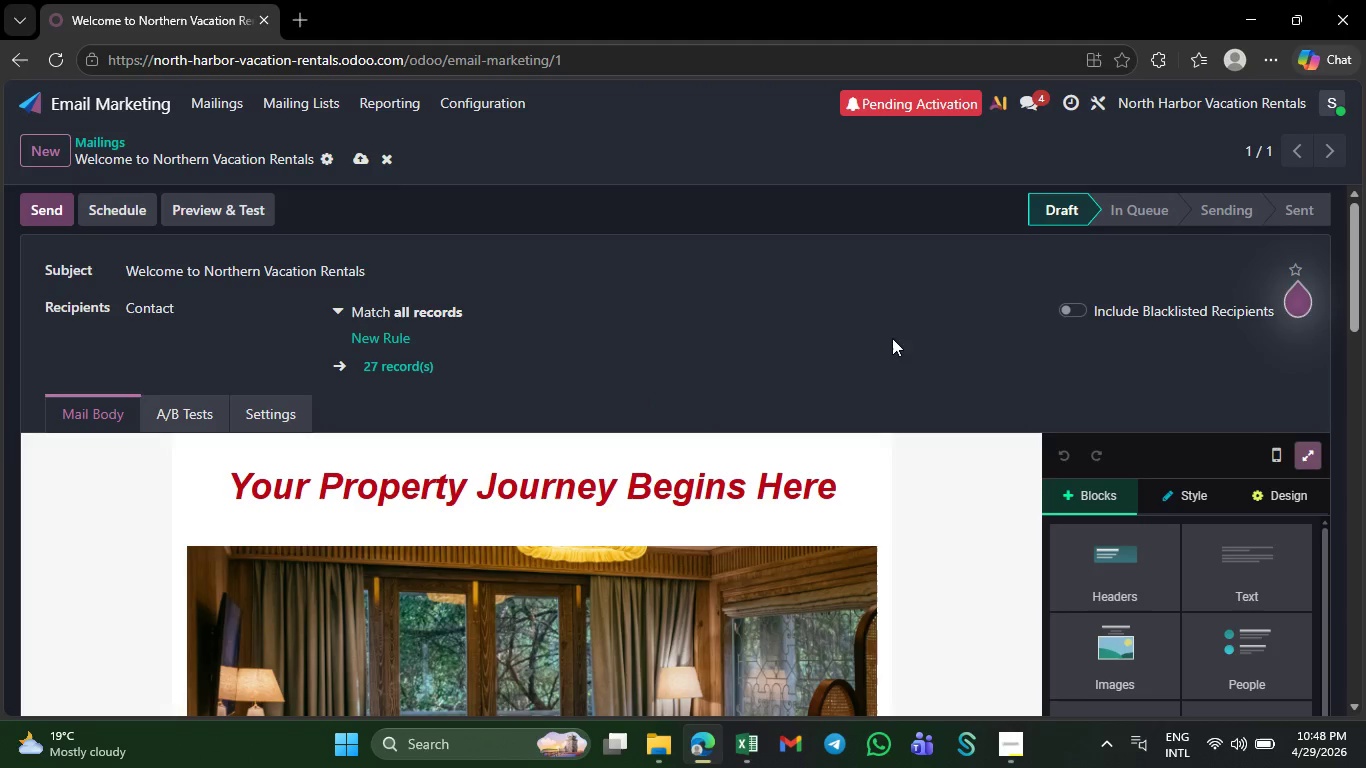 
wait(5.05)
 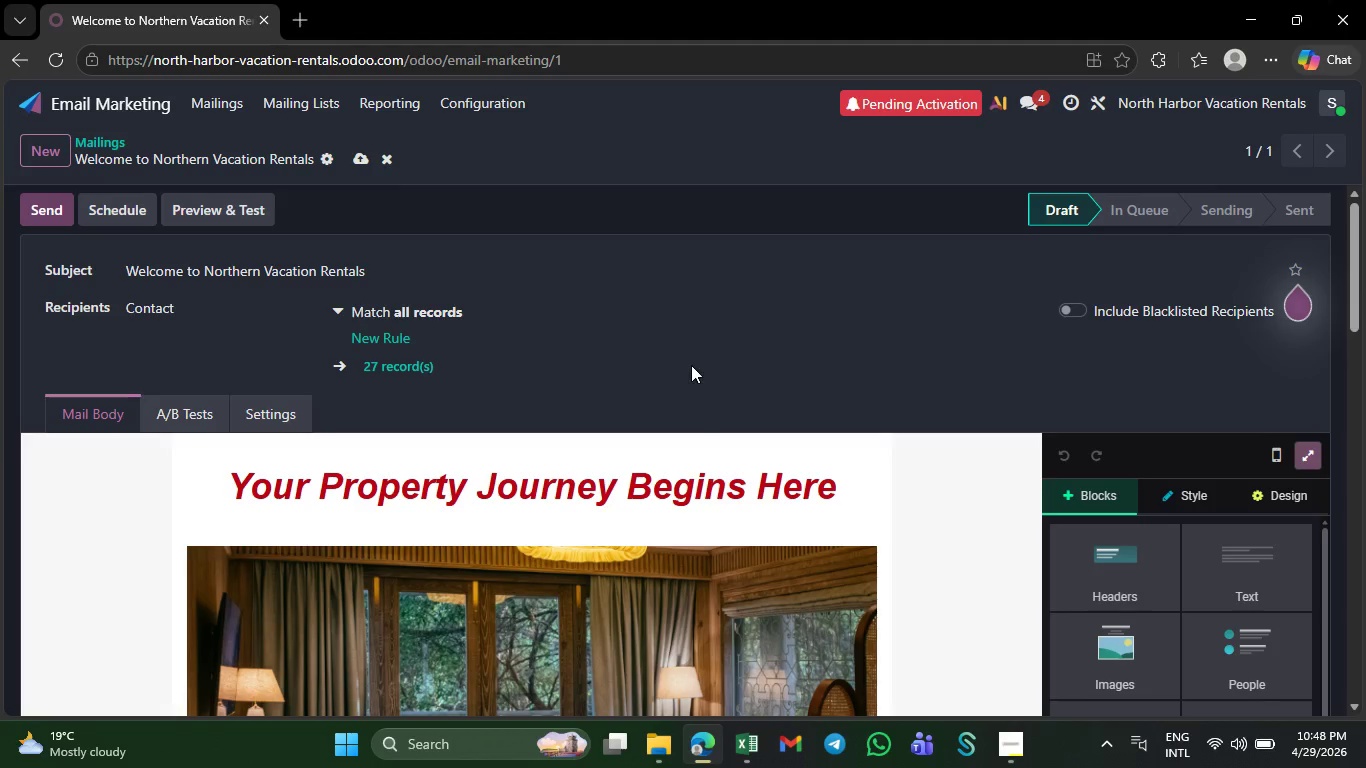 
left_click([241, 213])
 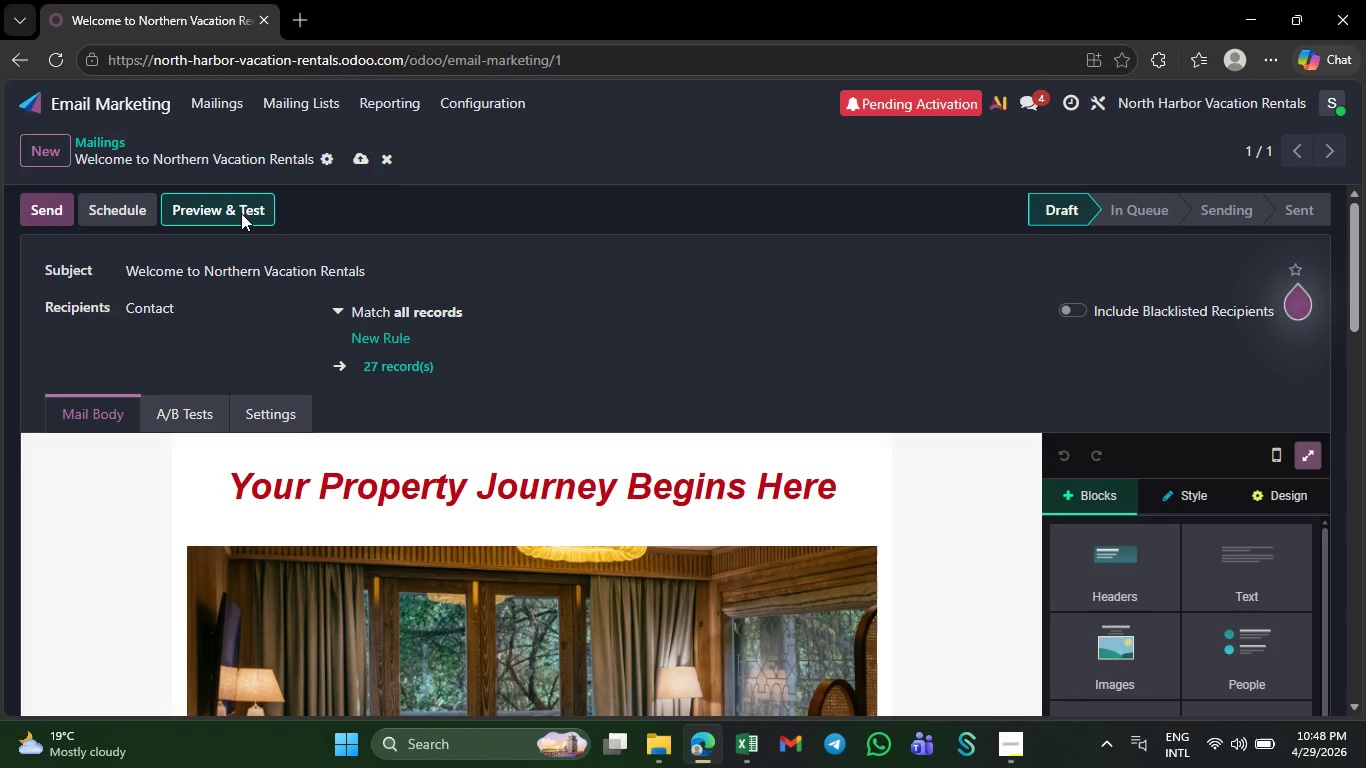 
mouse_move([287, 239])
 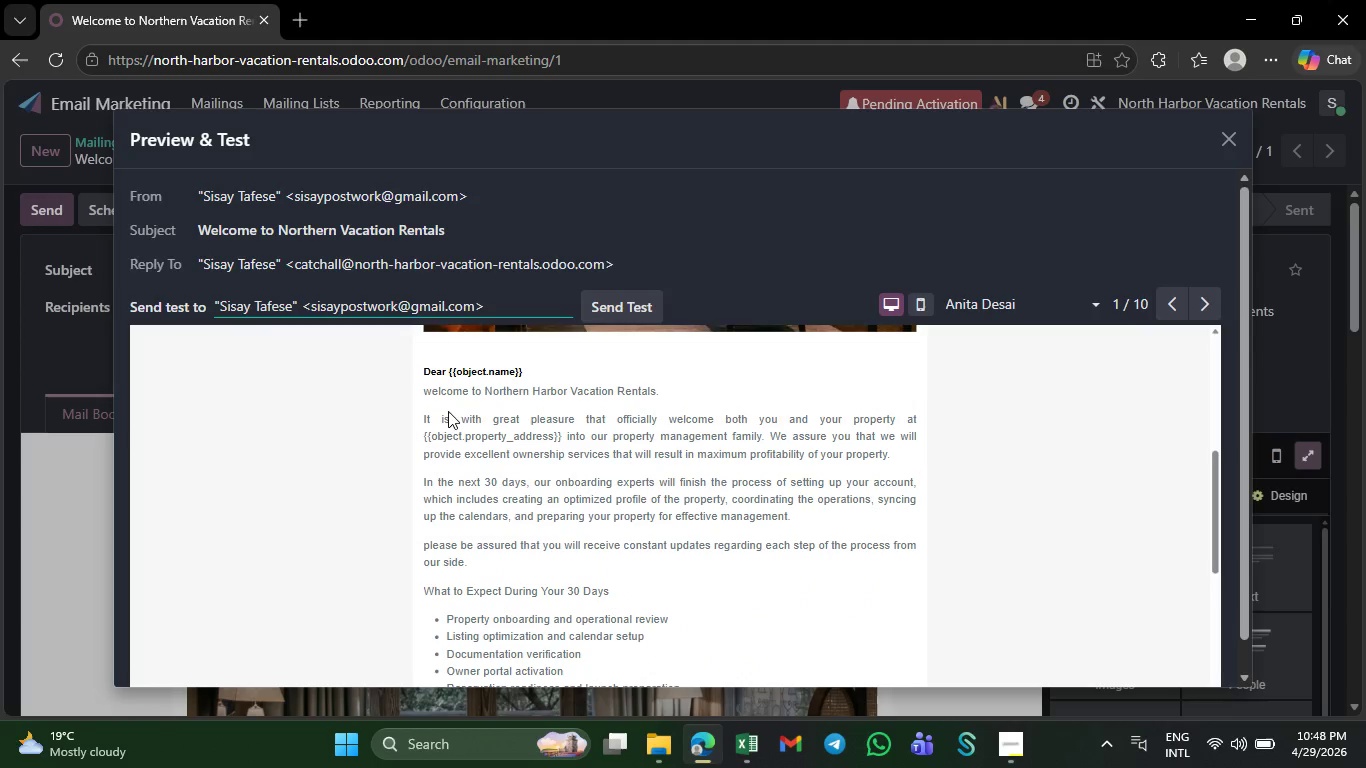 
left_click([630, 301])
 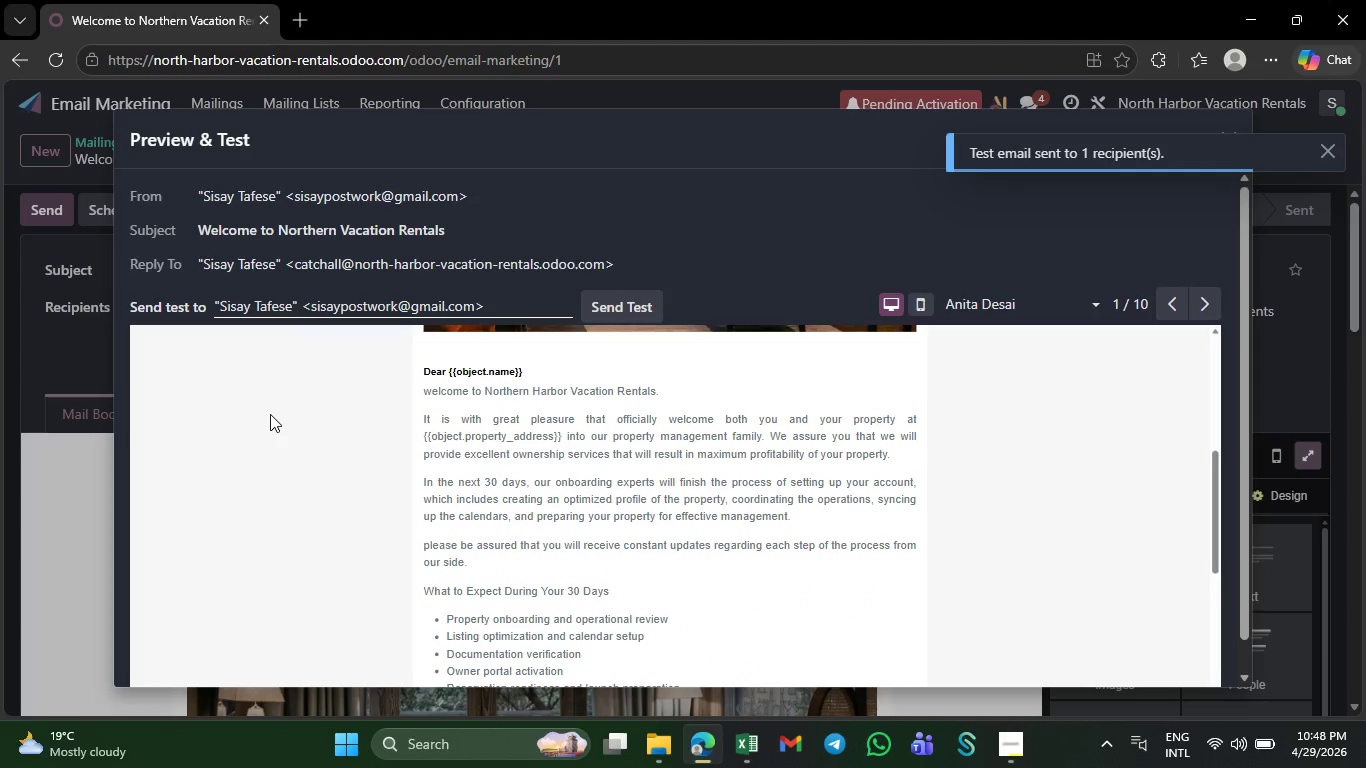 
left_click([48, 504])
 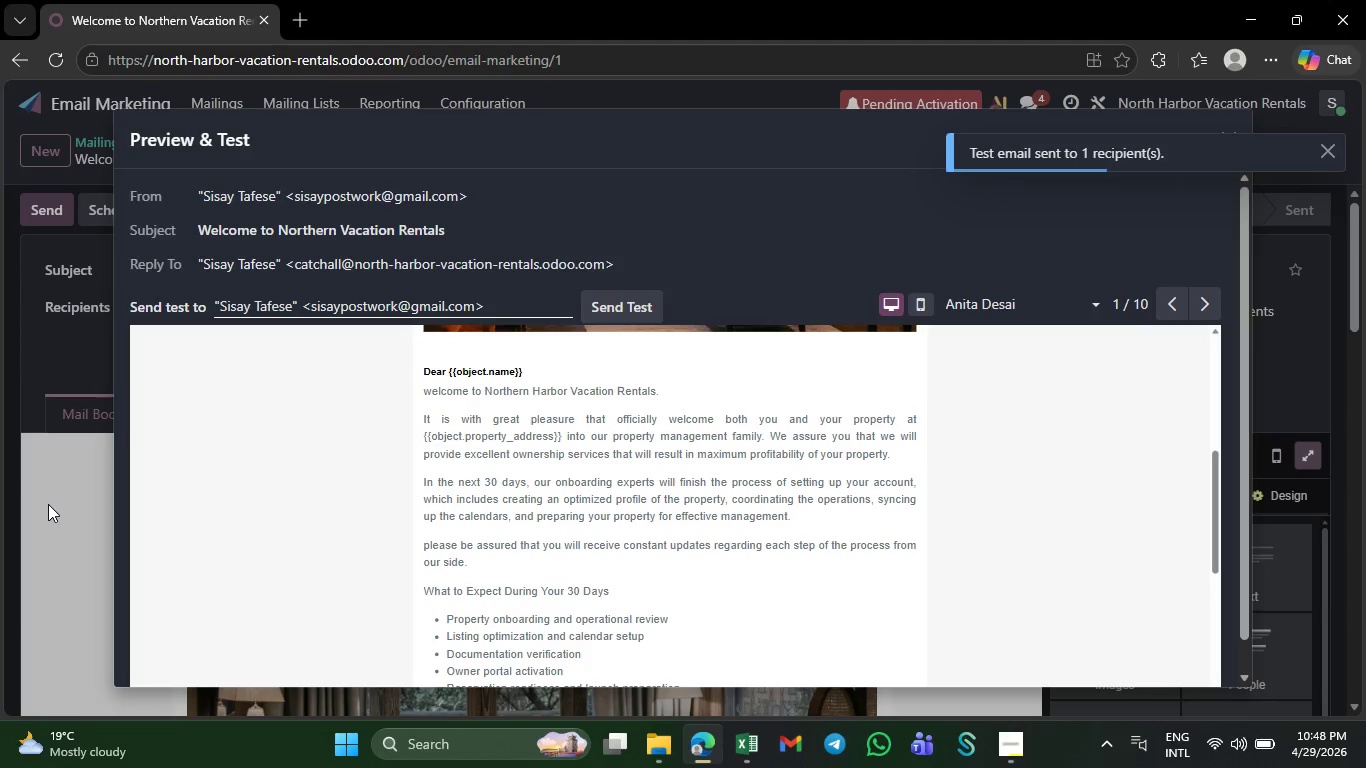 
left_click([1234, 133])
 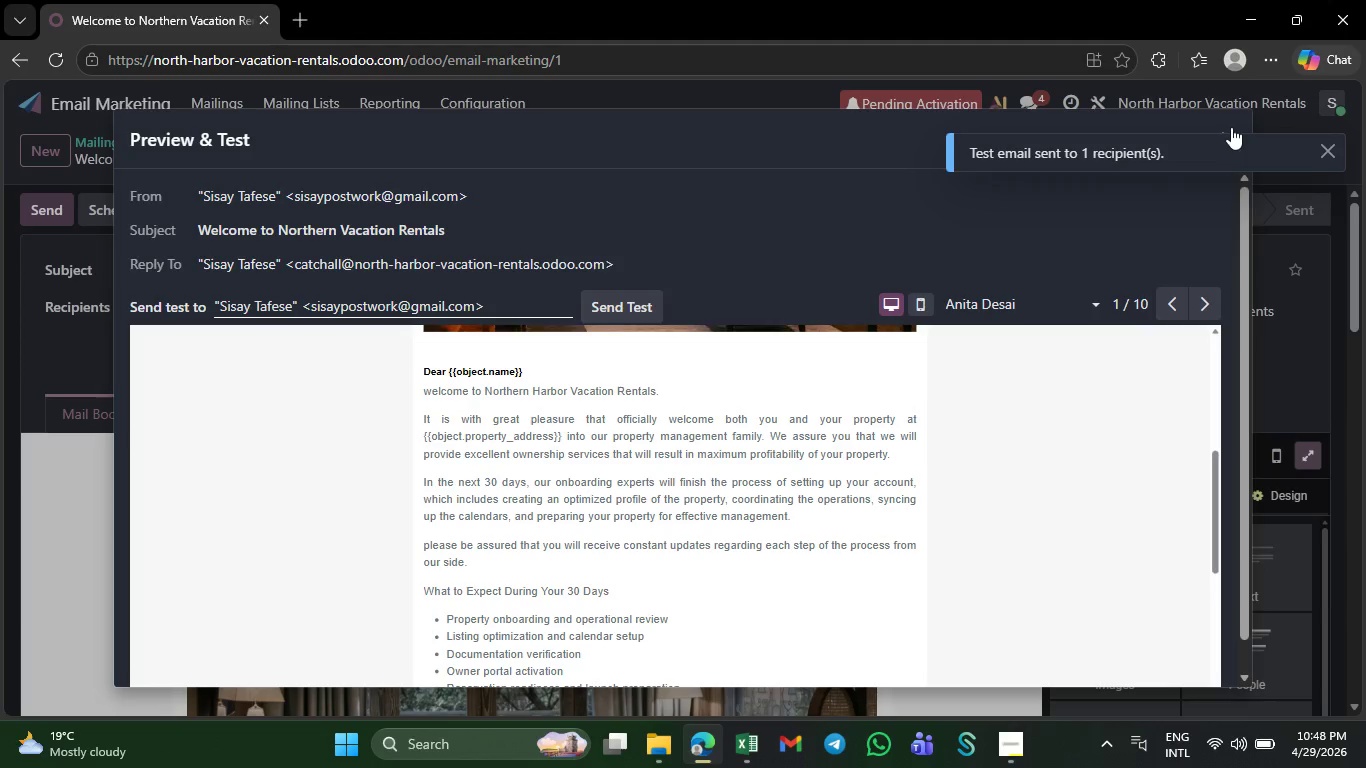 
left_click([1227, 128])
 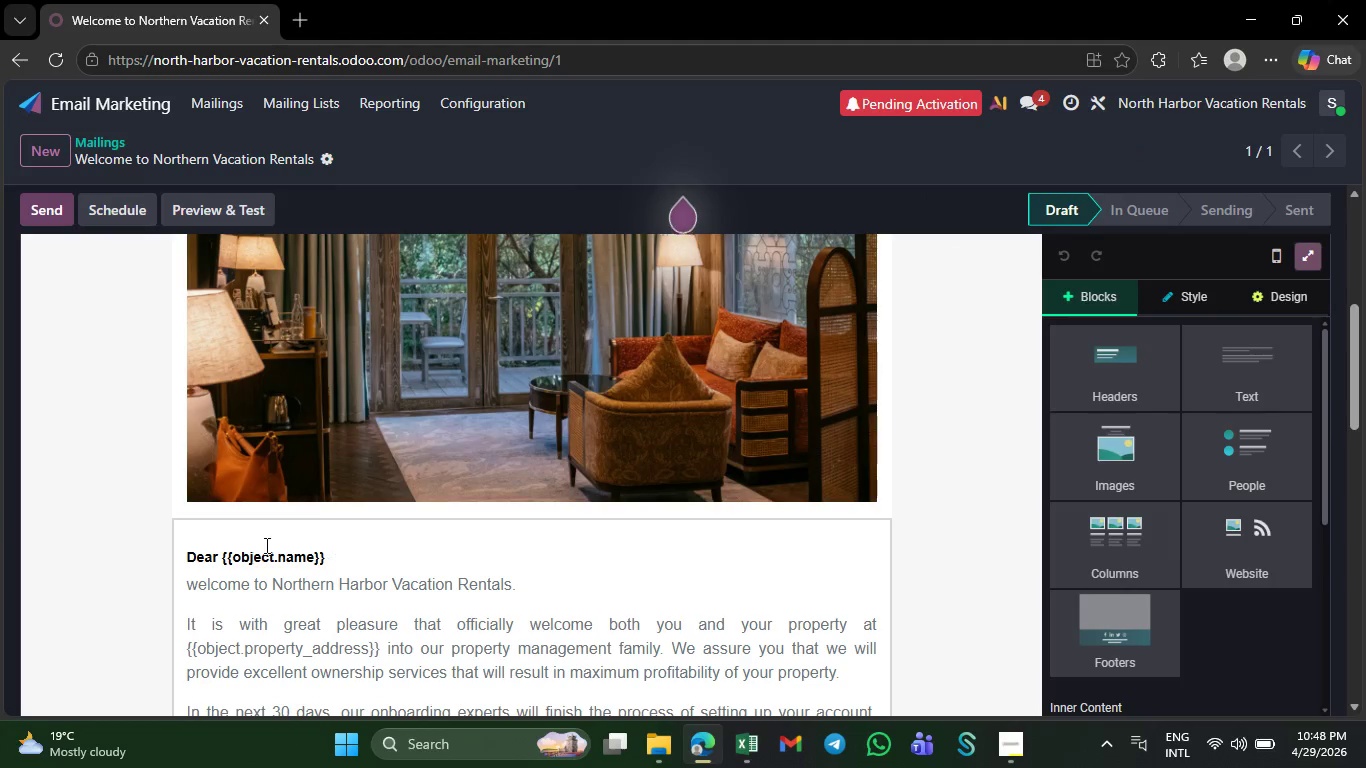 
left_click([234, 556])
 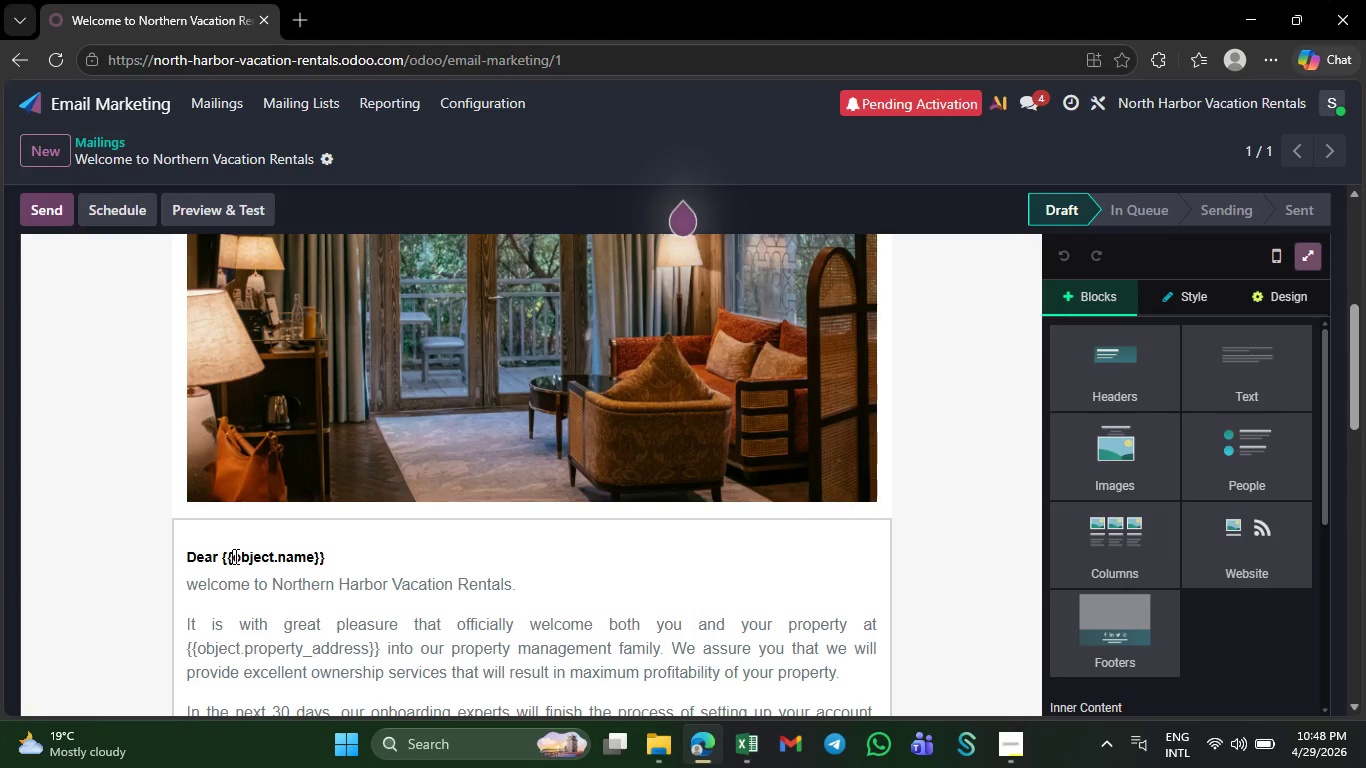 
key(Space)
 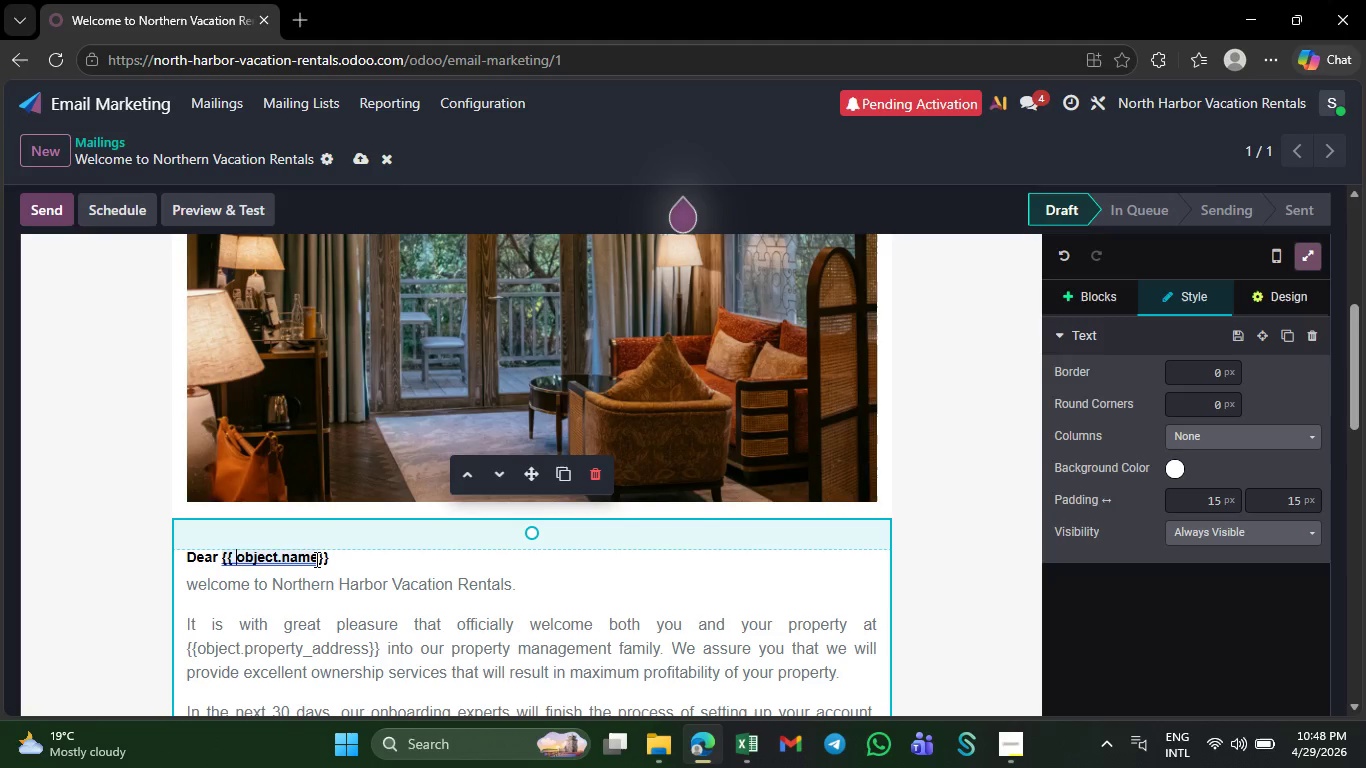 
left_click([316, 559])
 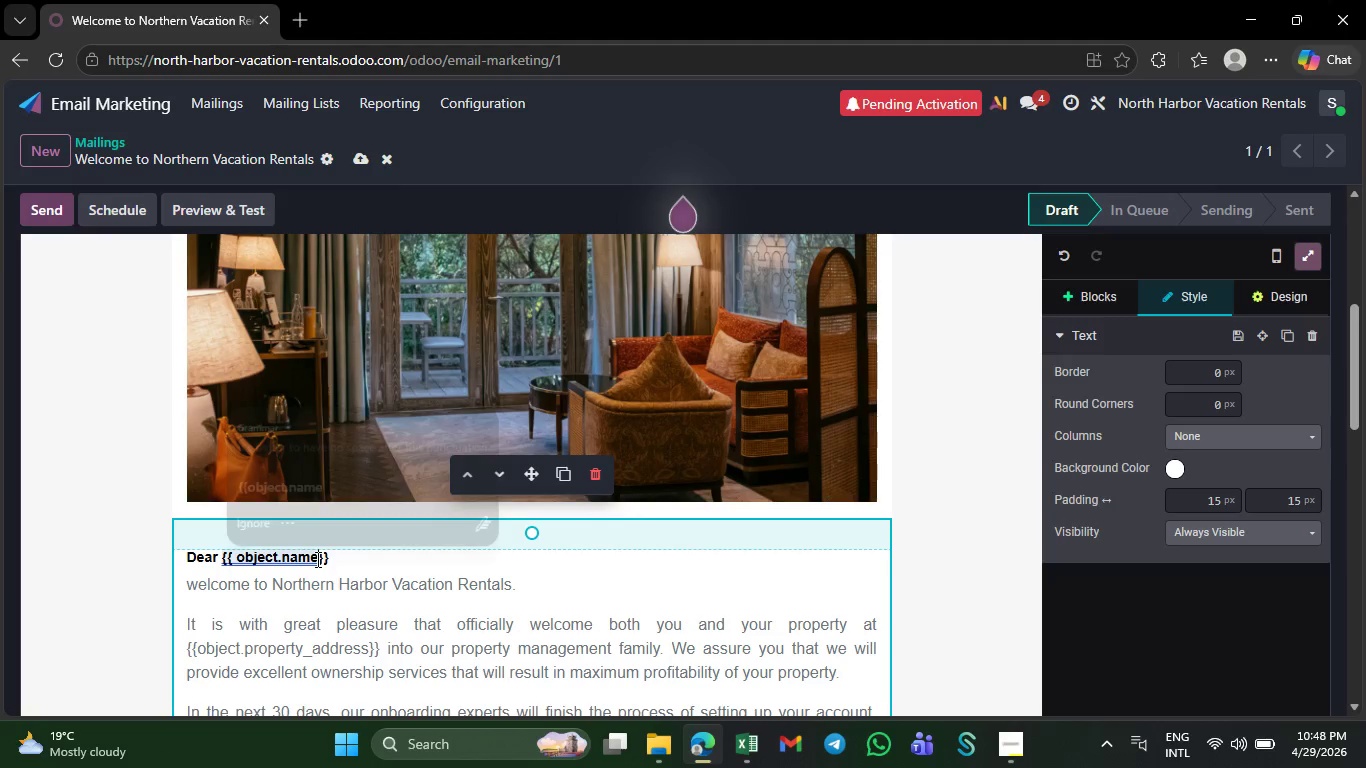 
key(Space)
 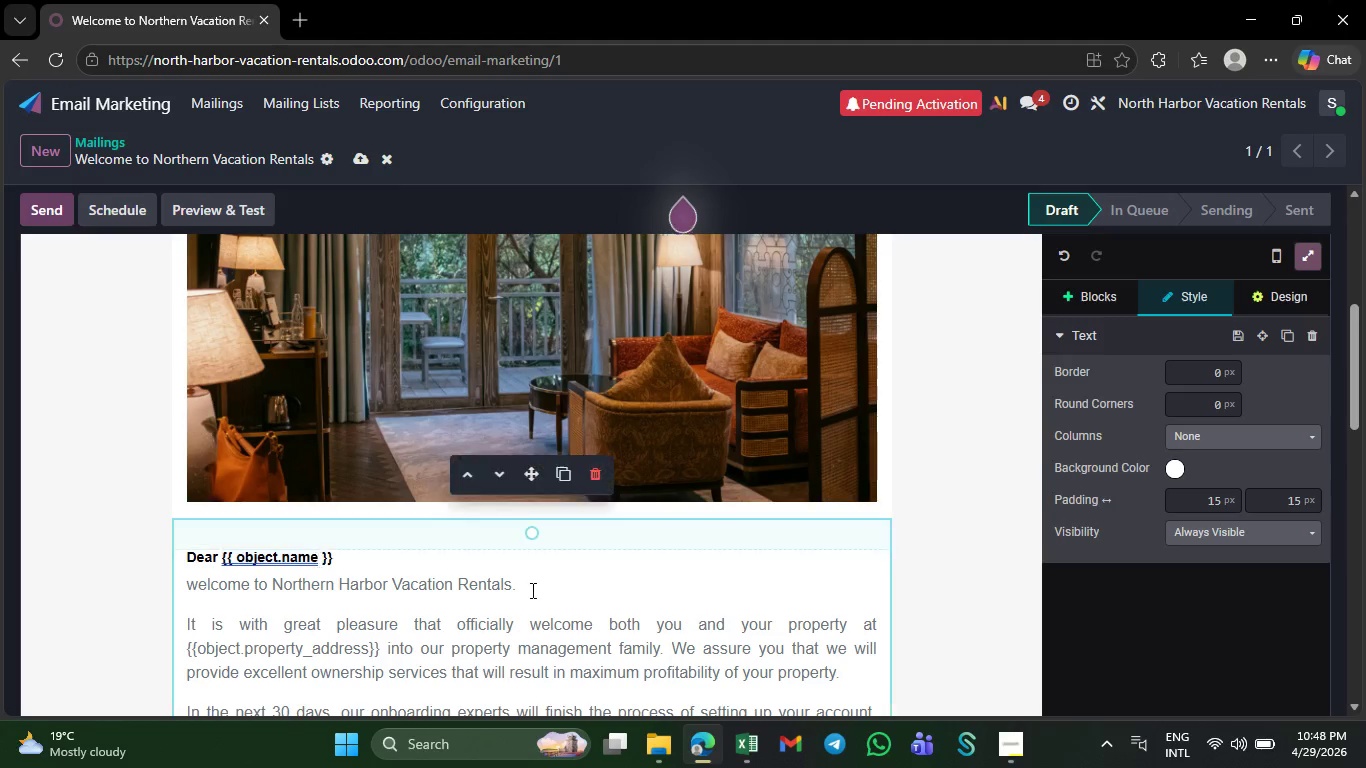 
left_click([531, 590])
 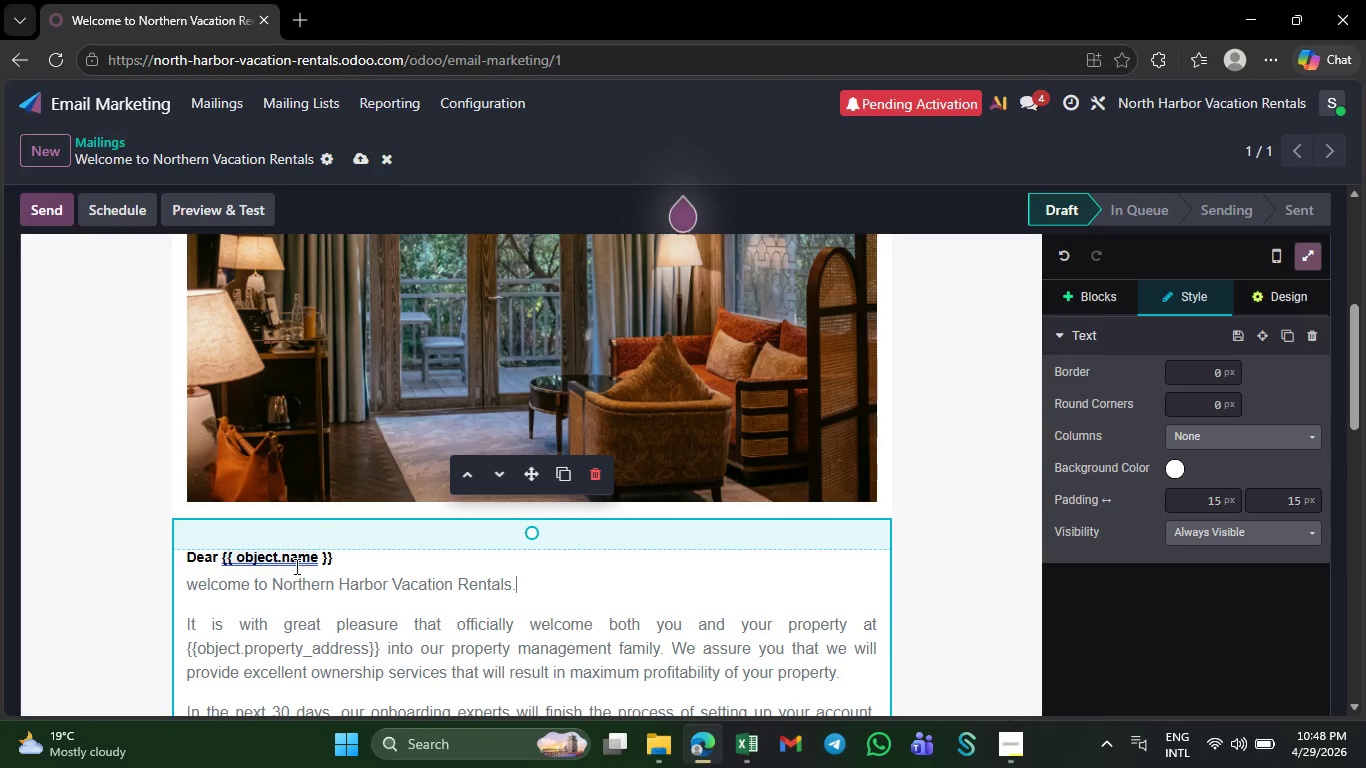 
right_click([294, 565])
 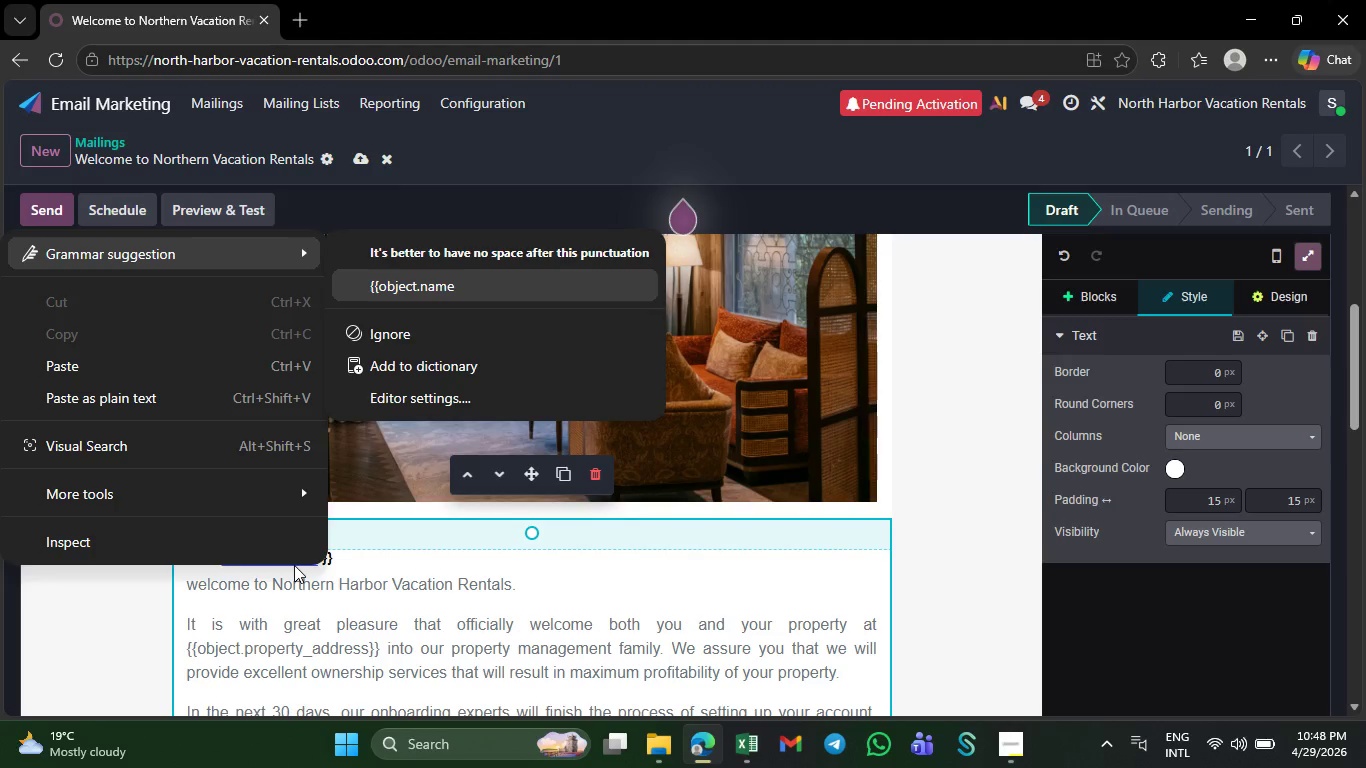 
left_click([461, 286])
 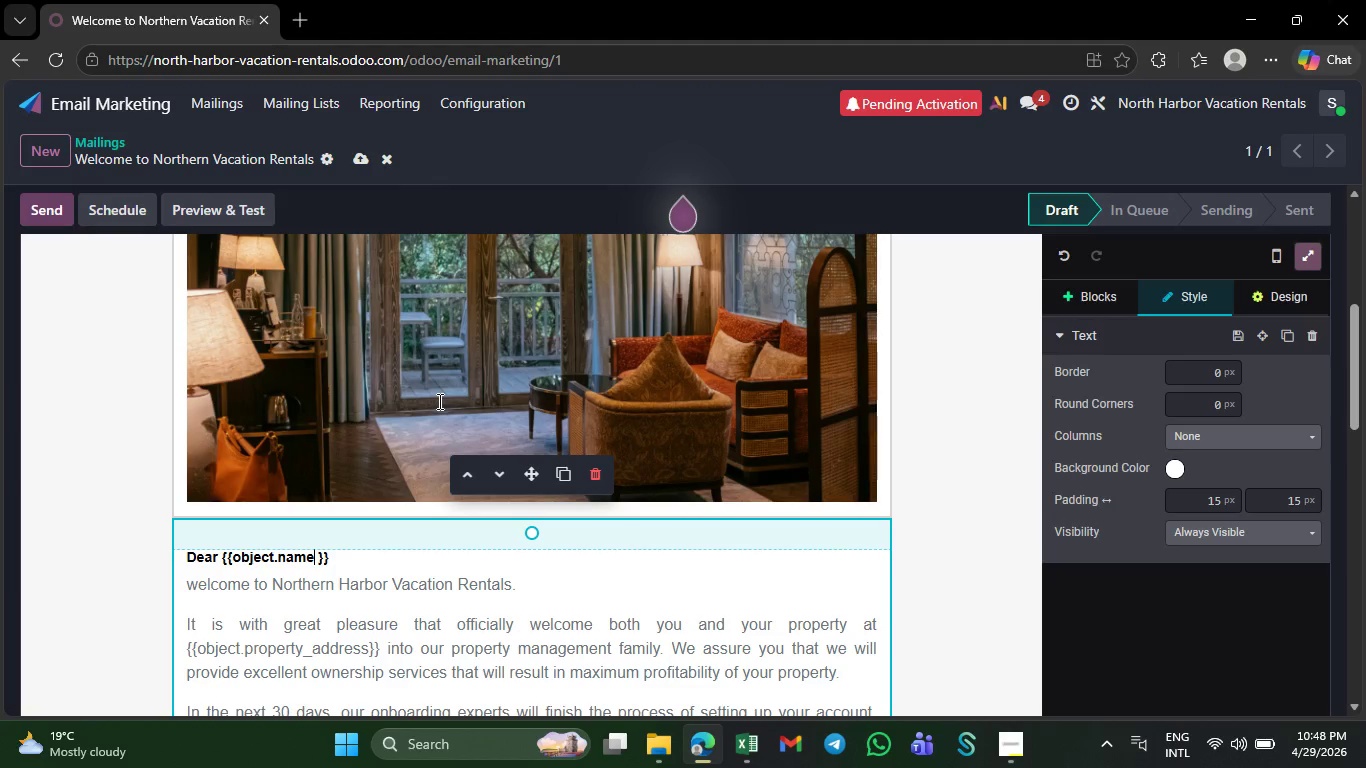 
left_click([243, 207])
 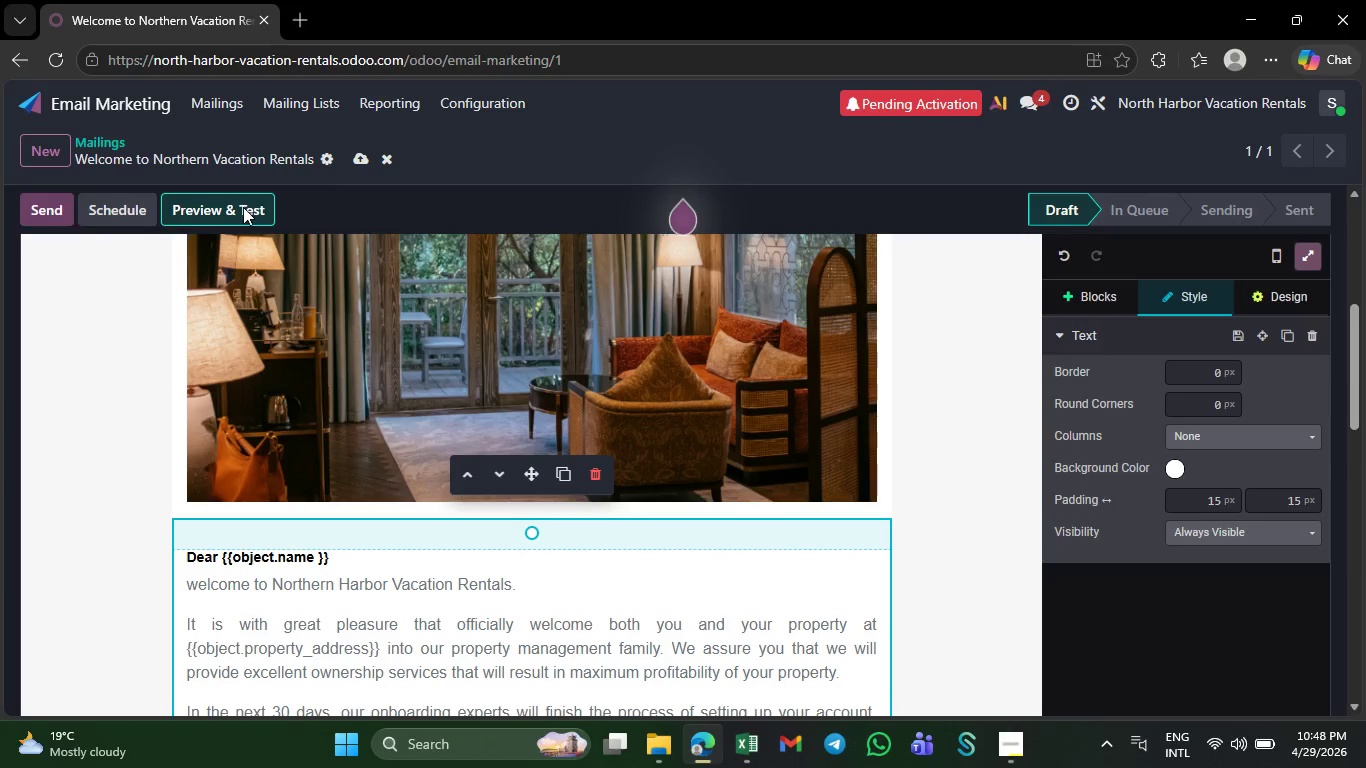 
mouse_move([306, 211])
 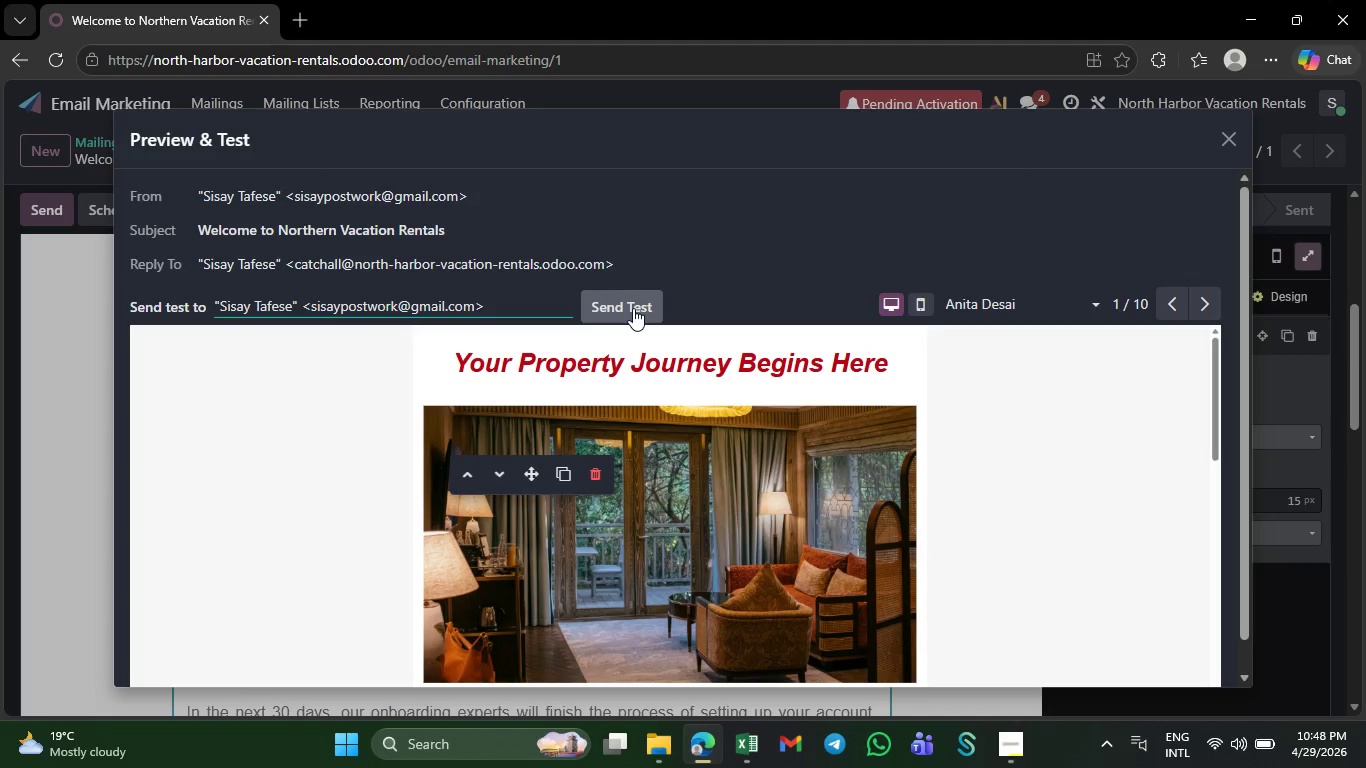 
left_click([633, 308])
 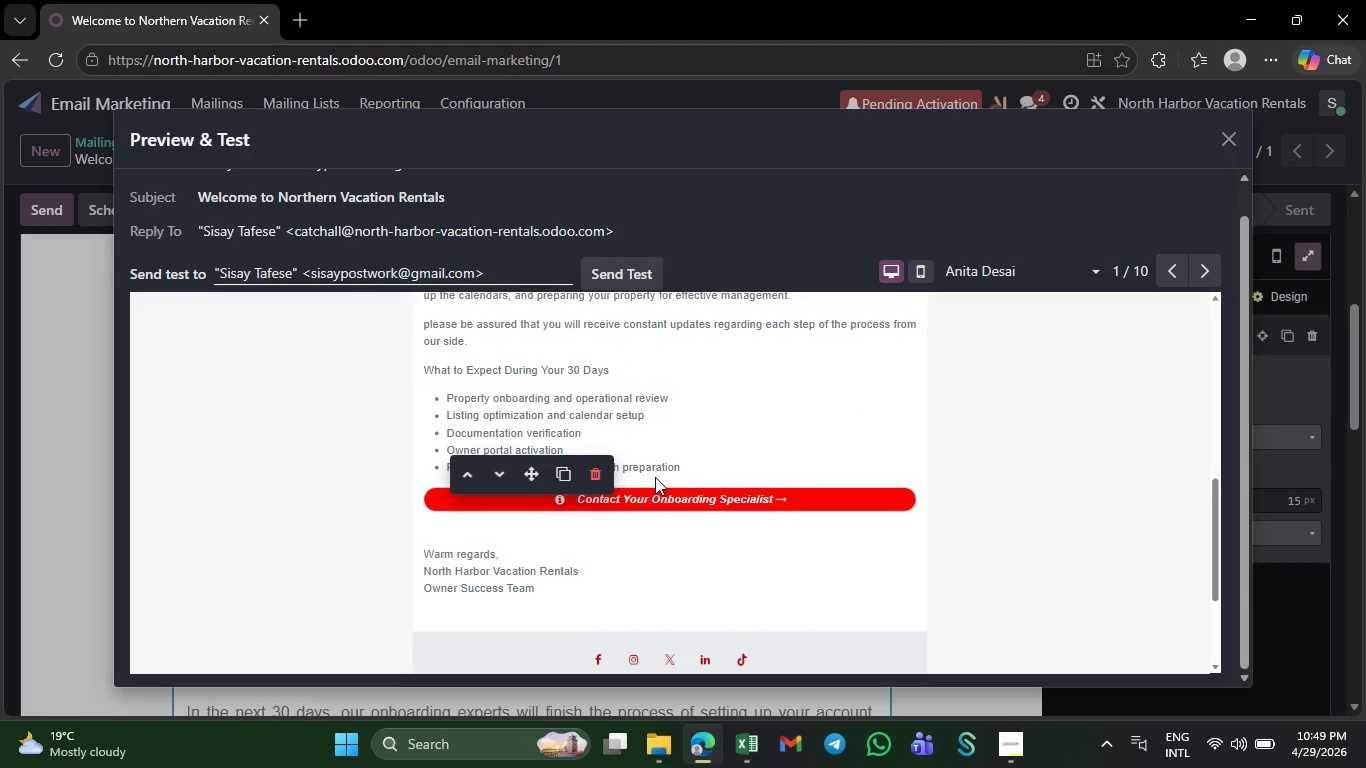 
wait(26.12)
 